 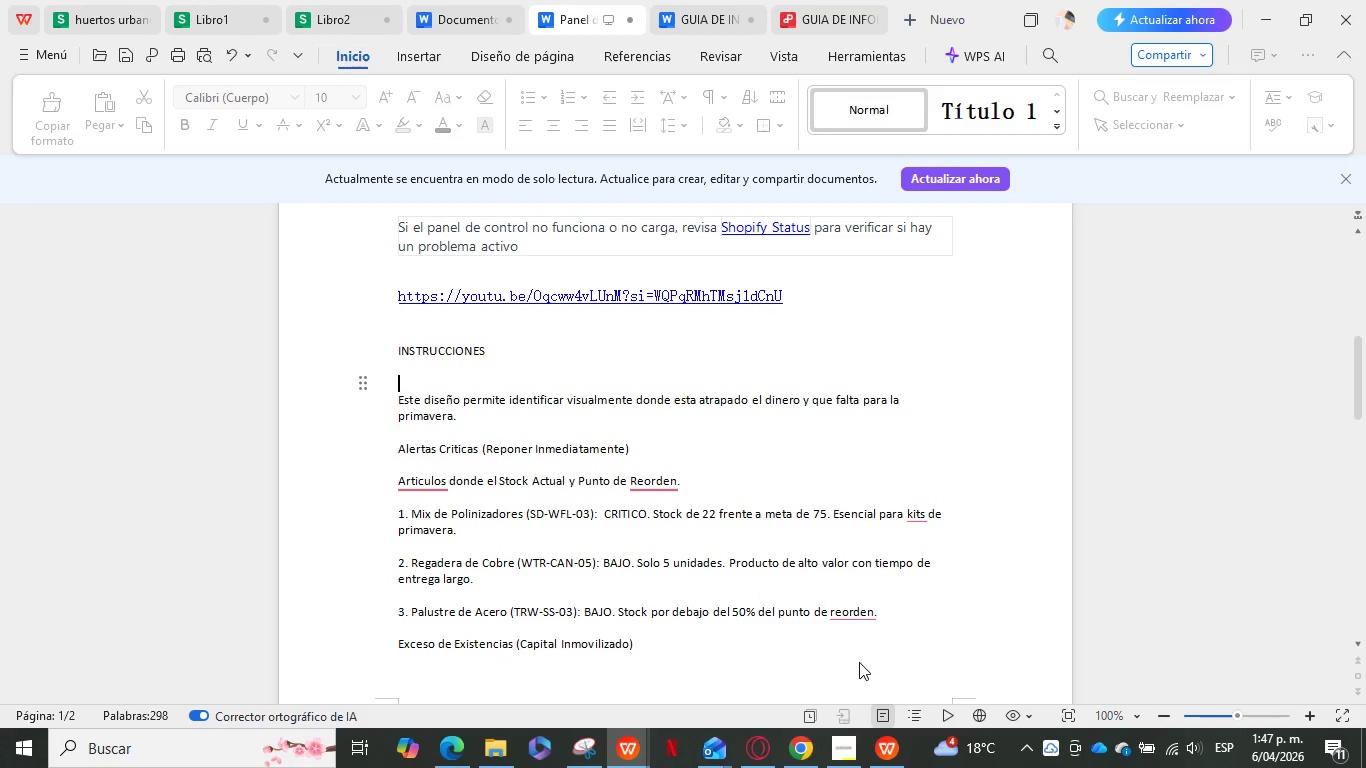 
scroll: coordinate [690, 500], scroll_direction: down, amount: 4.0
 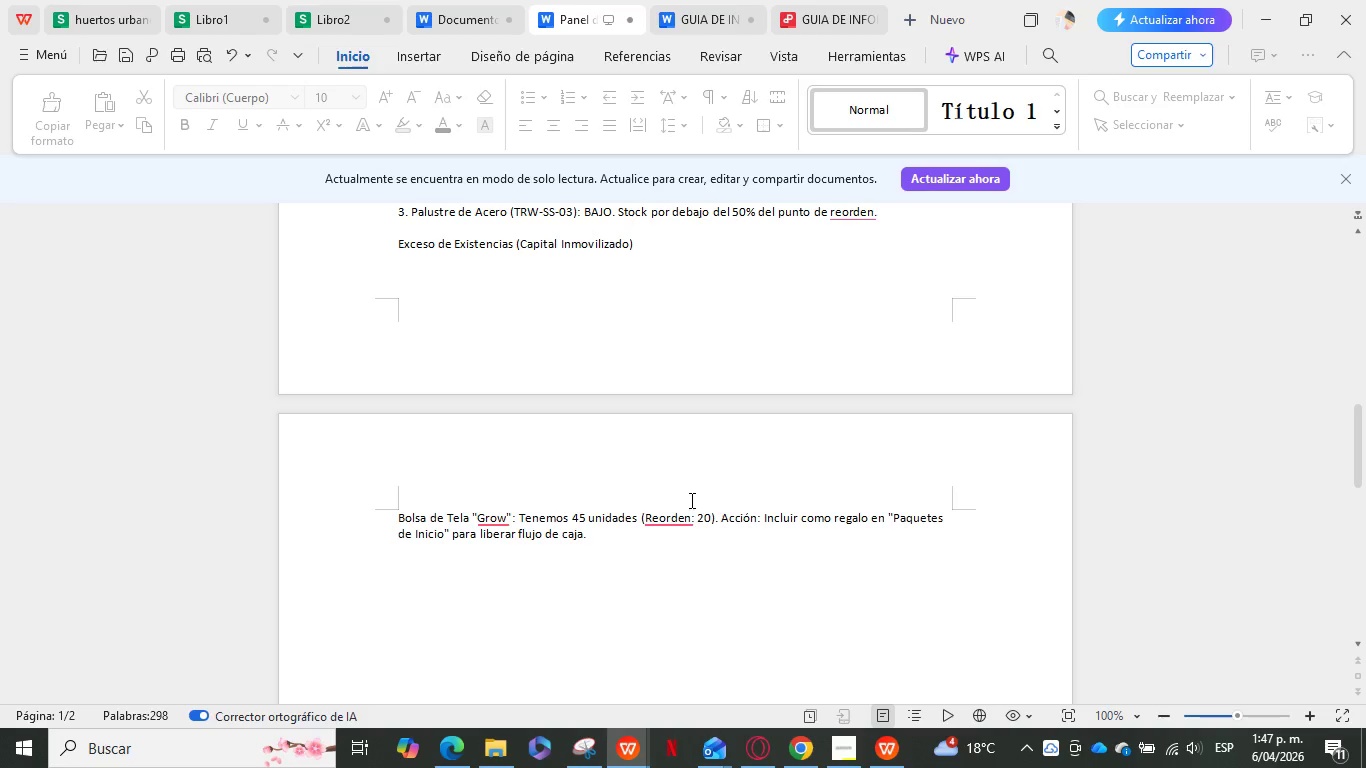 
scroll: coordinate [690, 500], scroll_direction: up, amount: 9.0
 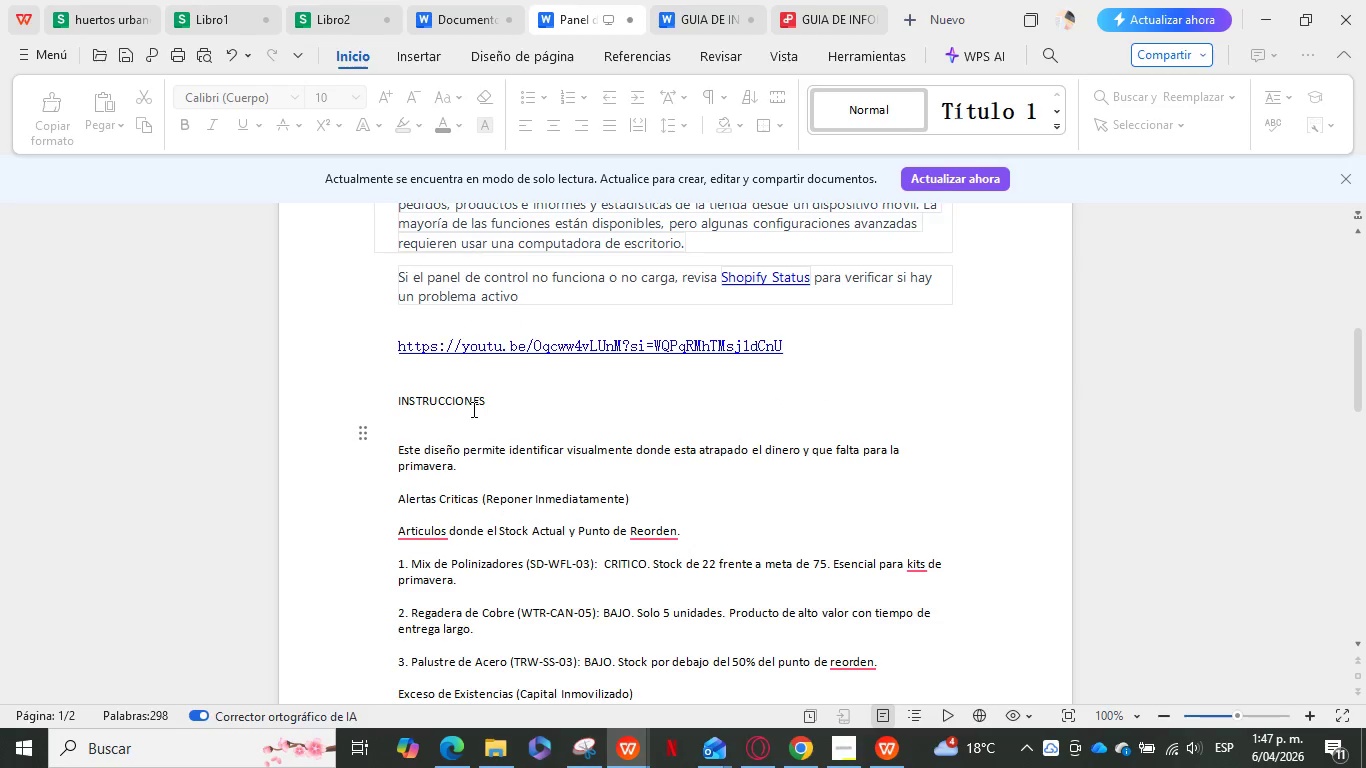 
left_click([468, 414])
 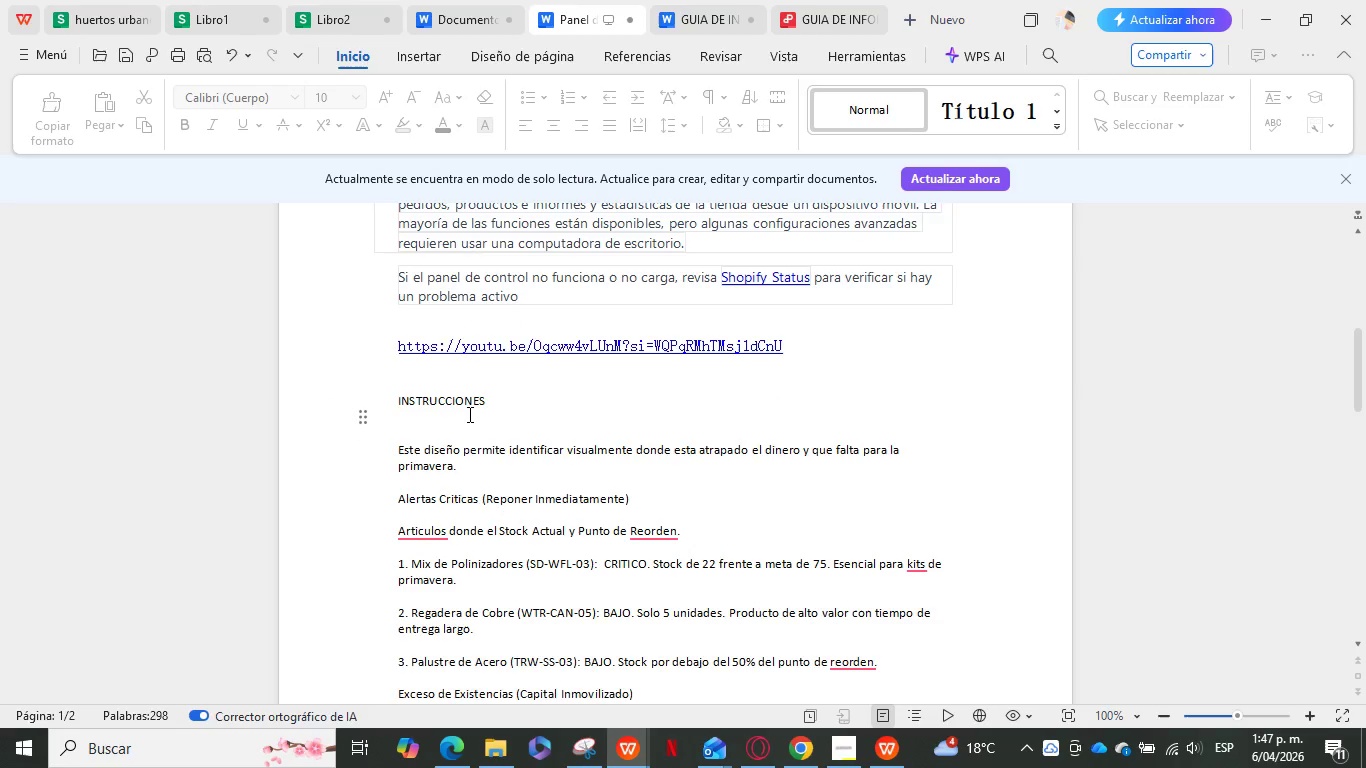 
key(Delete)
 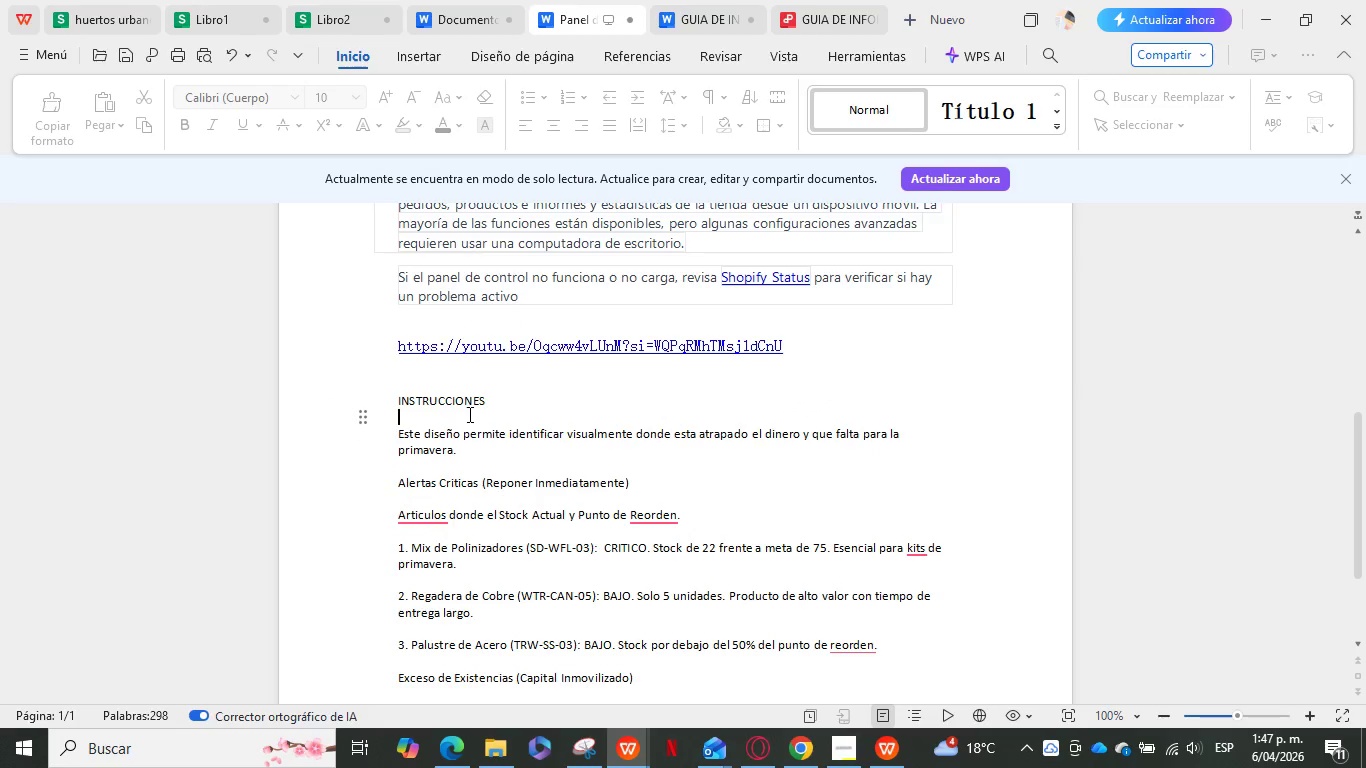 
hold_key(key=ArrowDown, duration=1.51)
 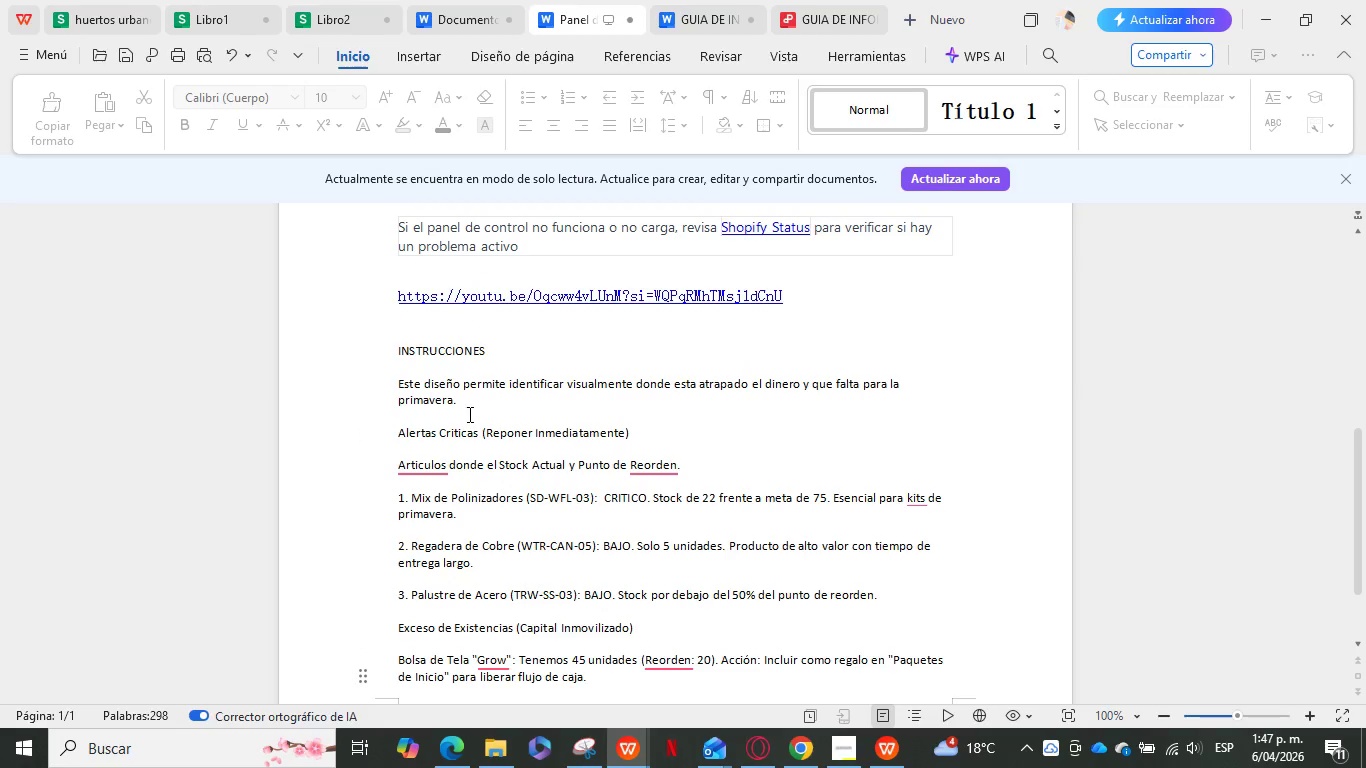 
key(ArrowDown)
 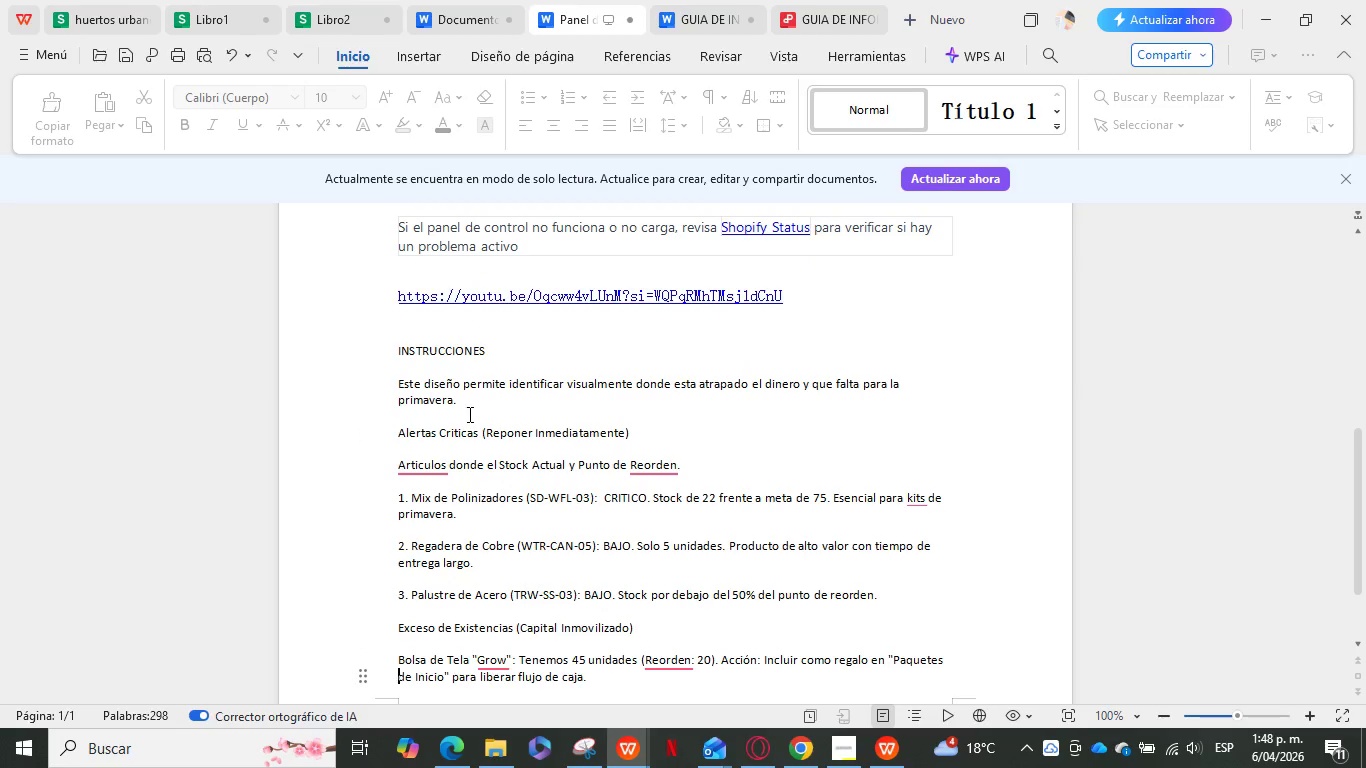 
key(Control+ControlLeft)
 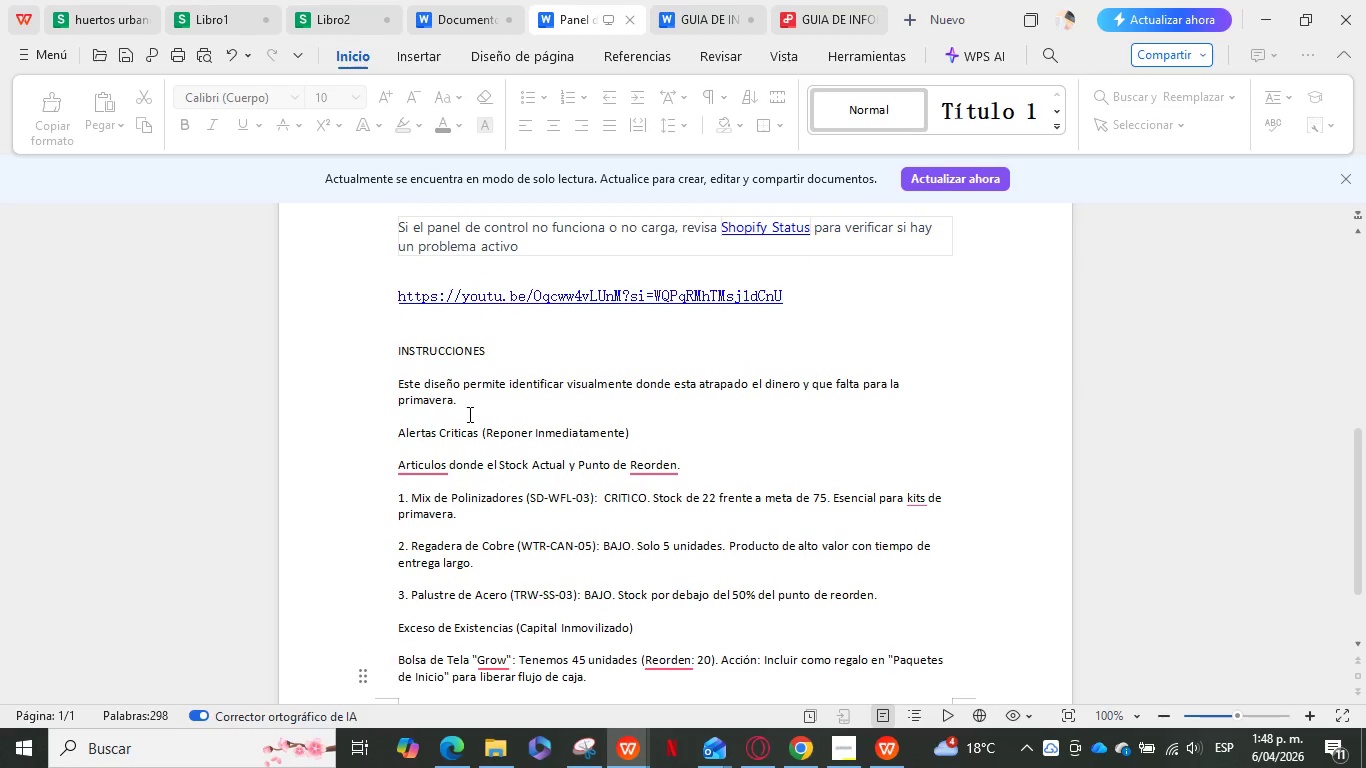 
key(Control+S)
 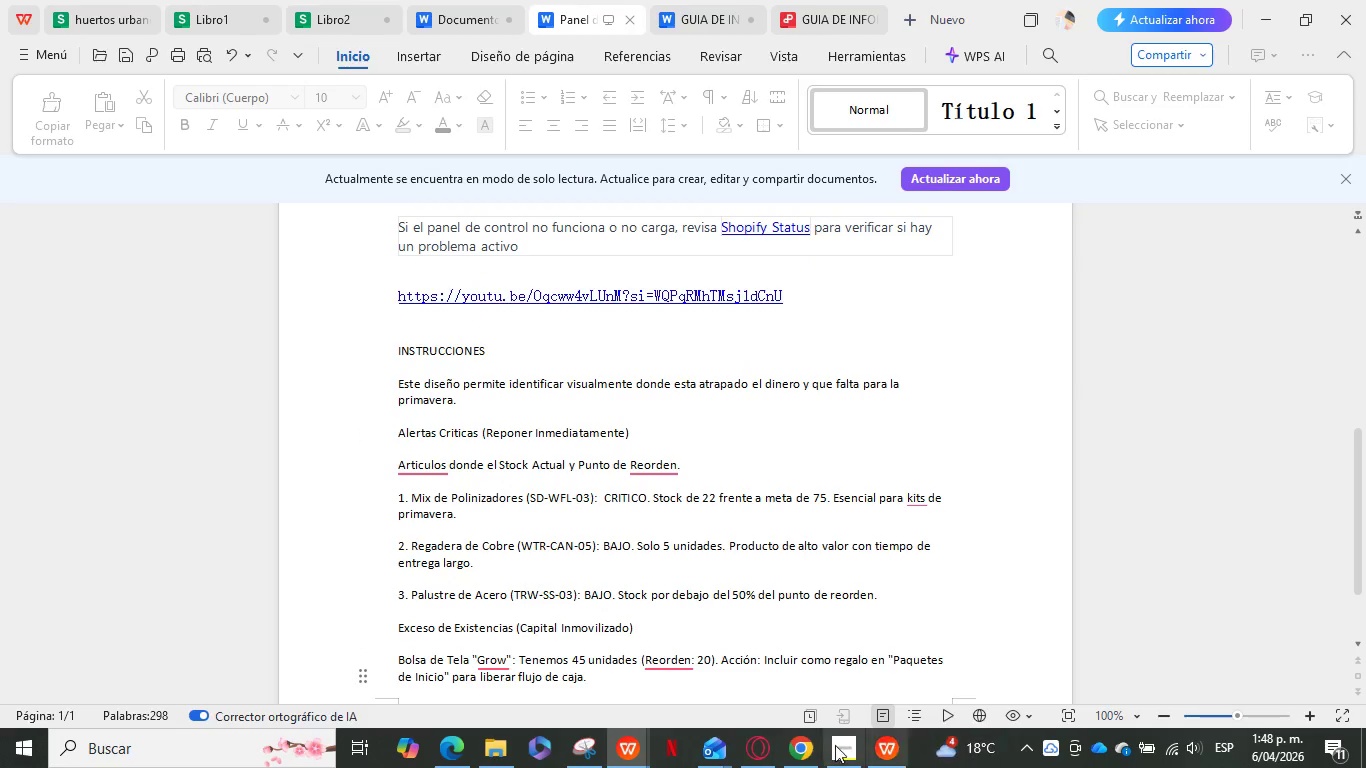 
left_click([807, 751])
 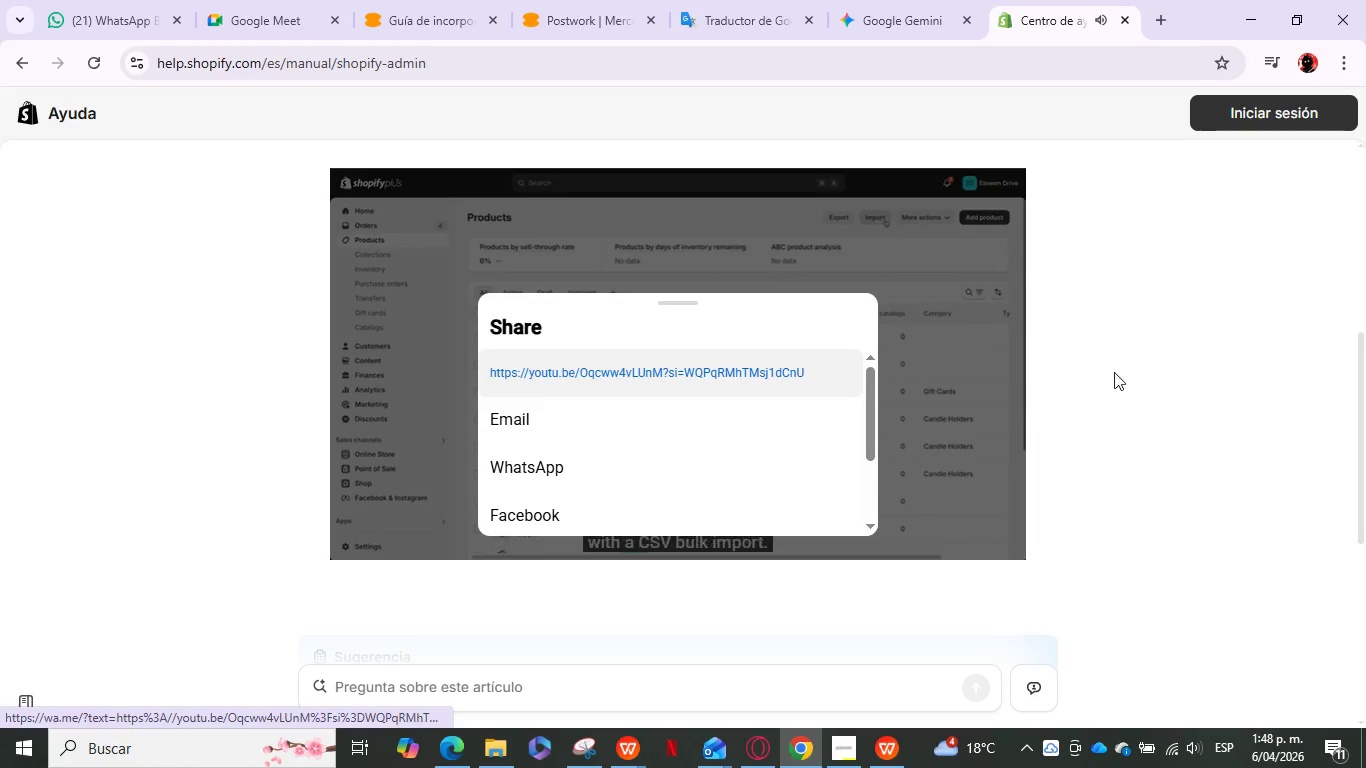 
left_click([1118, 365])
 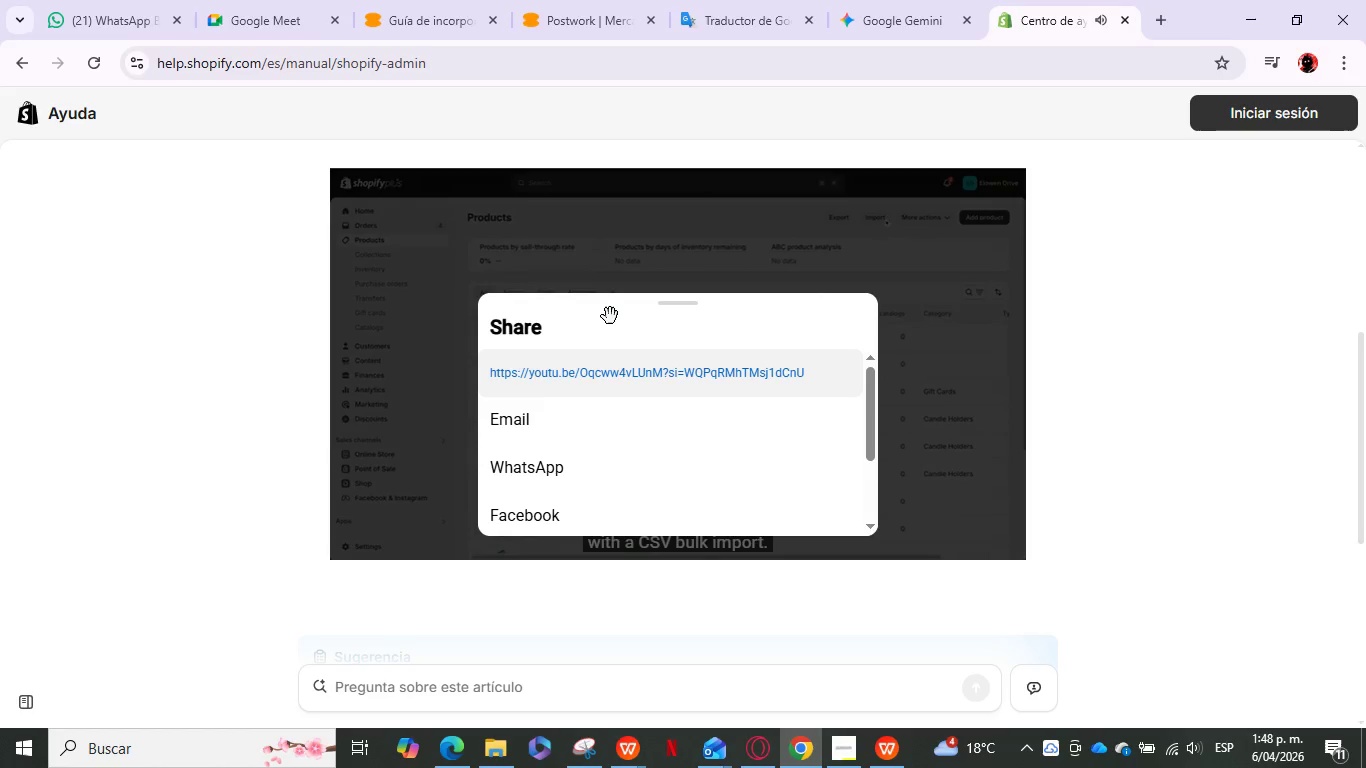 
left_click([610, 316])
 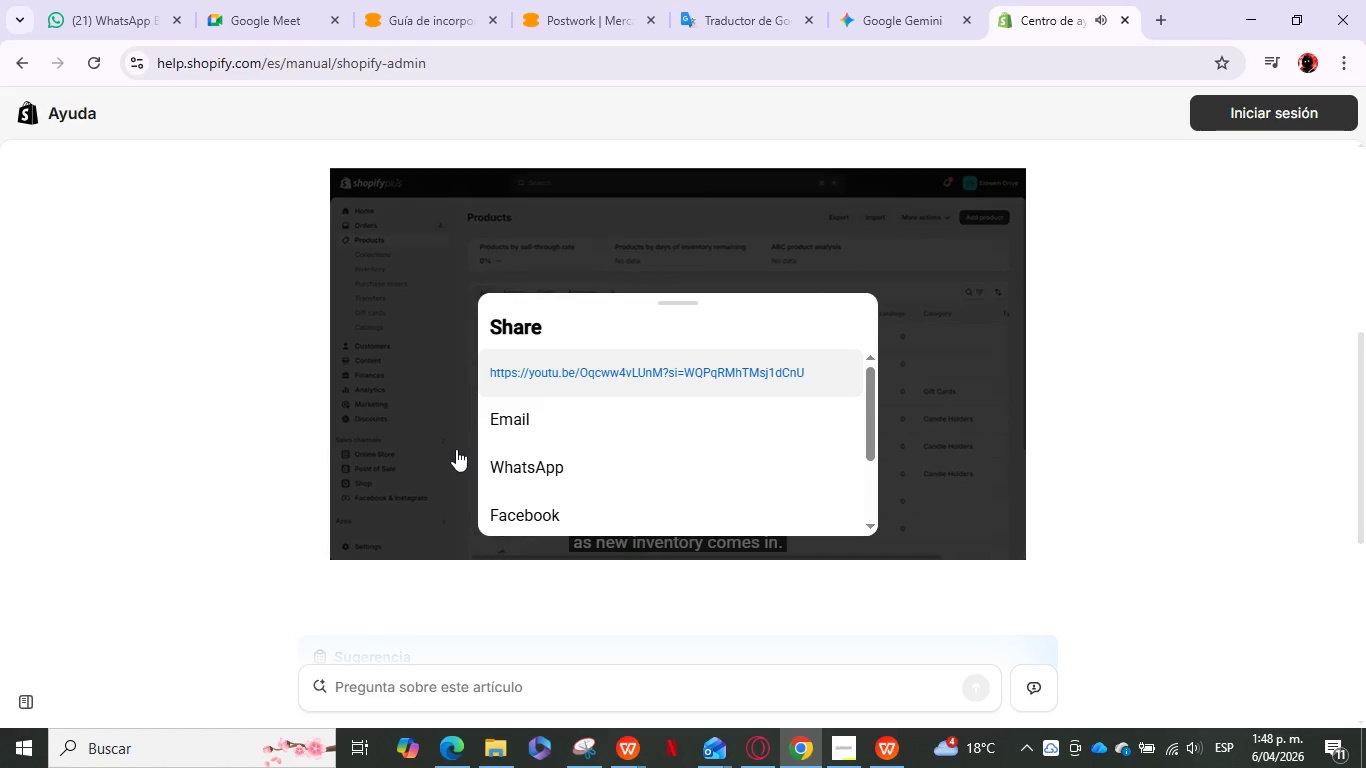 
scroll: coordinate [456, 449], scroll_direction: up, amount: 5.0
 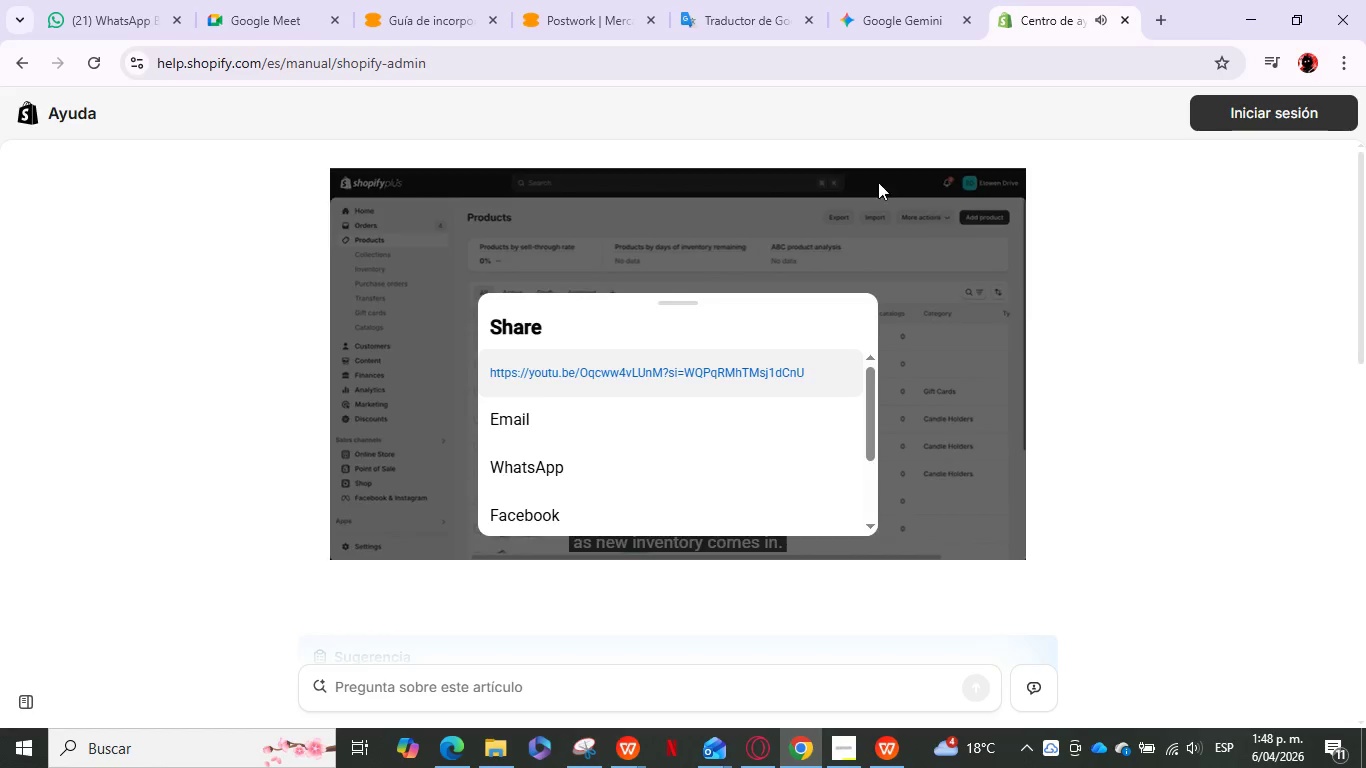 
left_click([846, 182])
 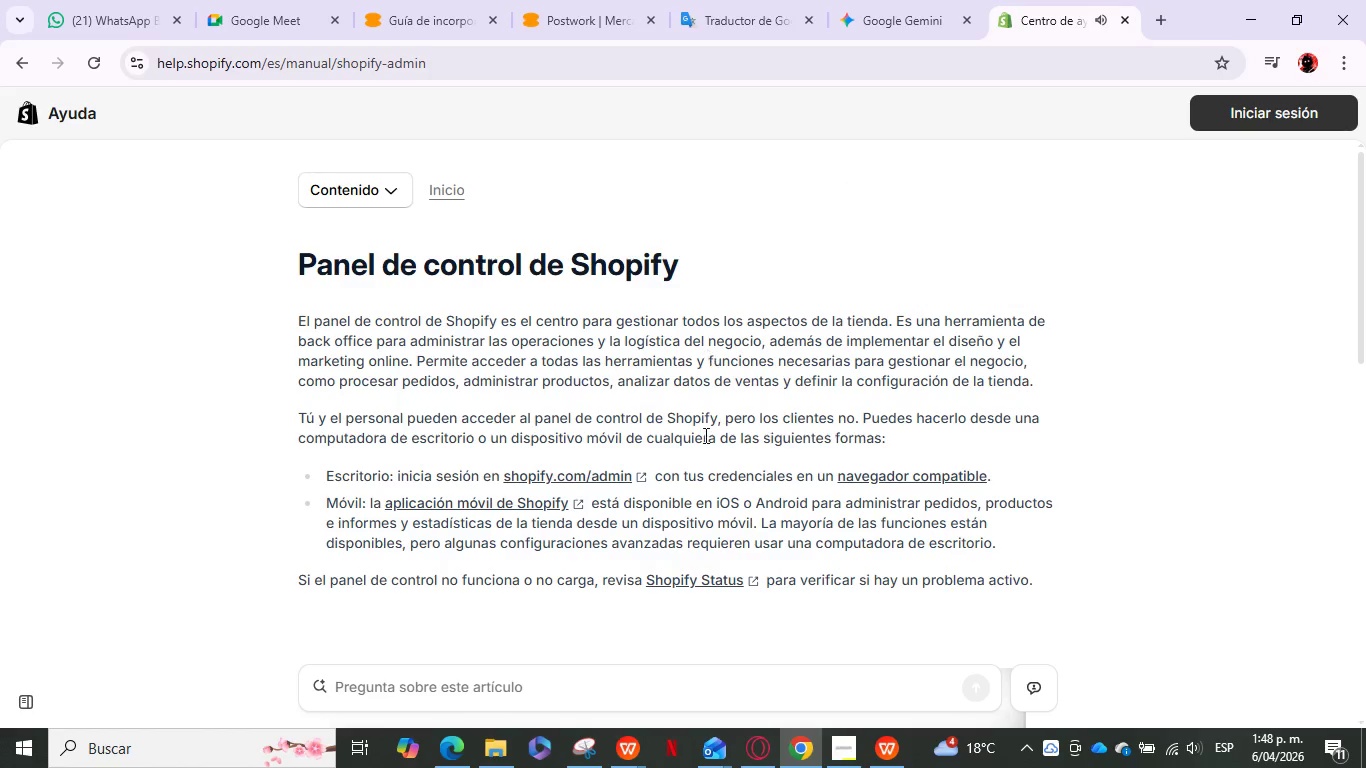 
scroll: coordinate [756, 383], scroll_direction: down, amount: 3.0
 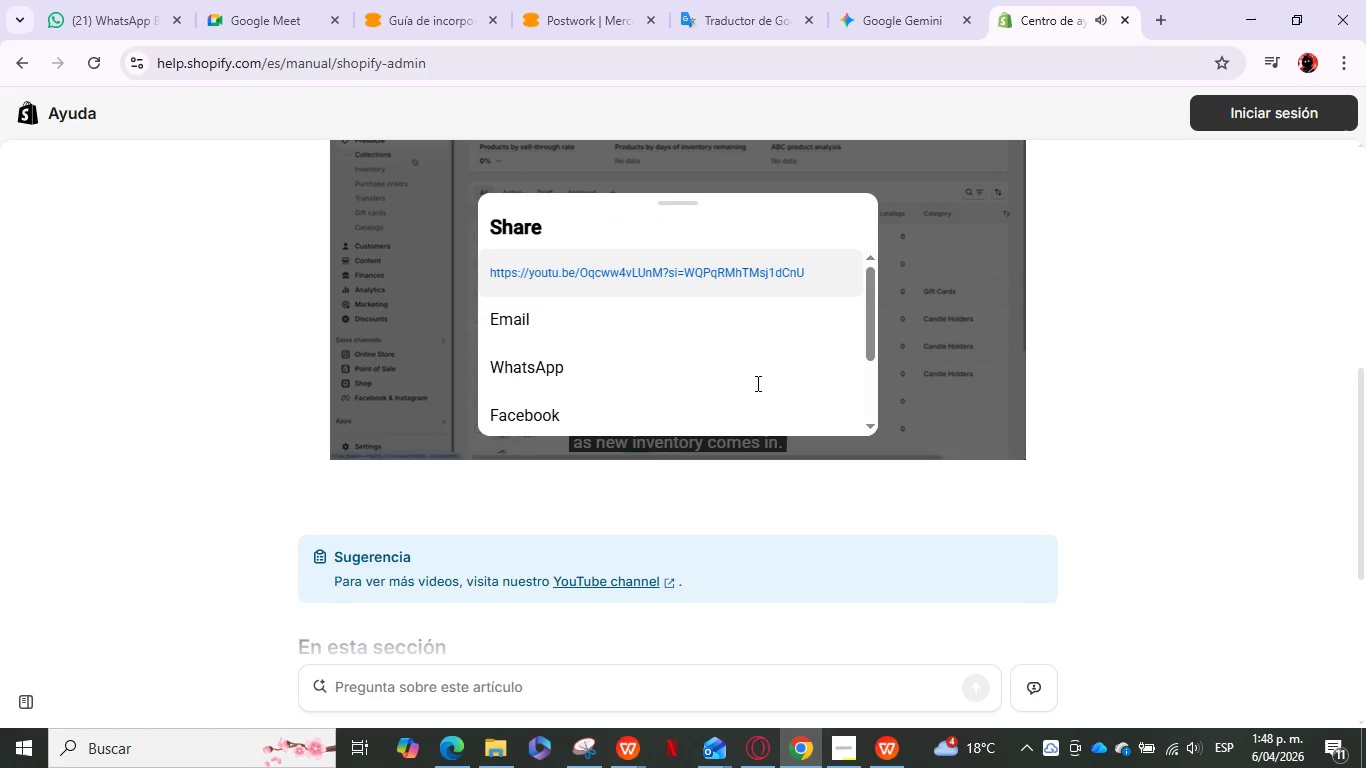 
left_click([913, 330])
 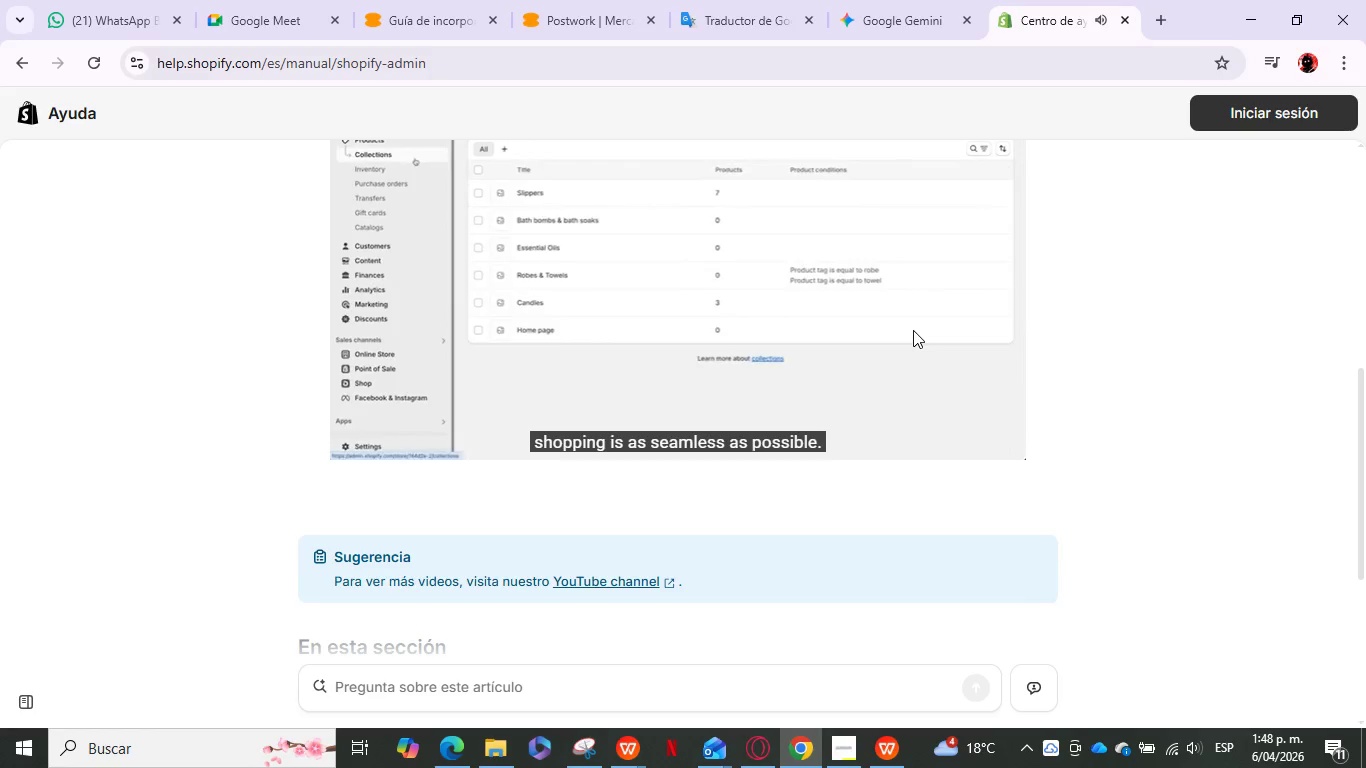 
wait(9.27)
 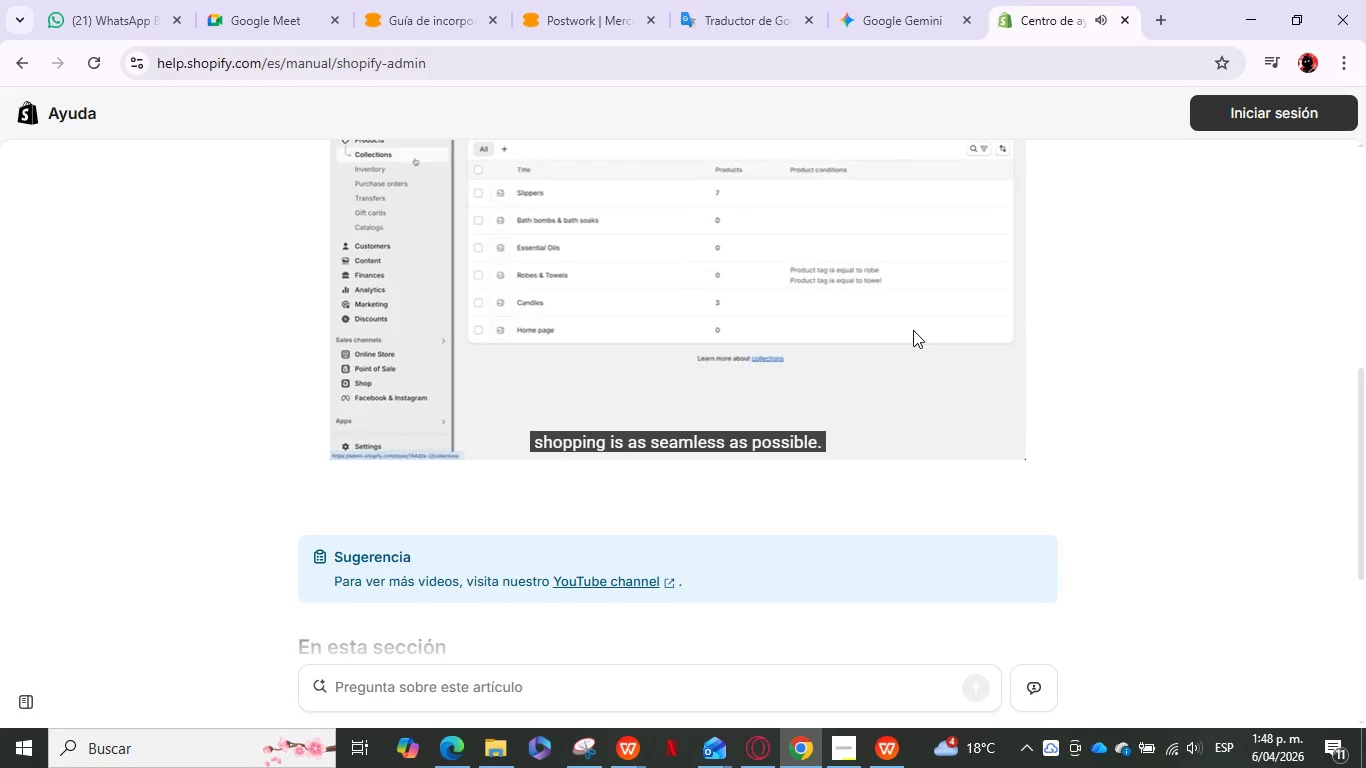 
scroll: coordinate [1279, 353], scroll_direction: up, amount: 1.0
 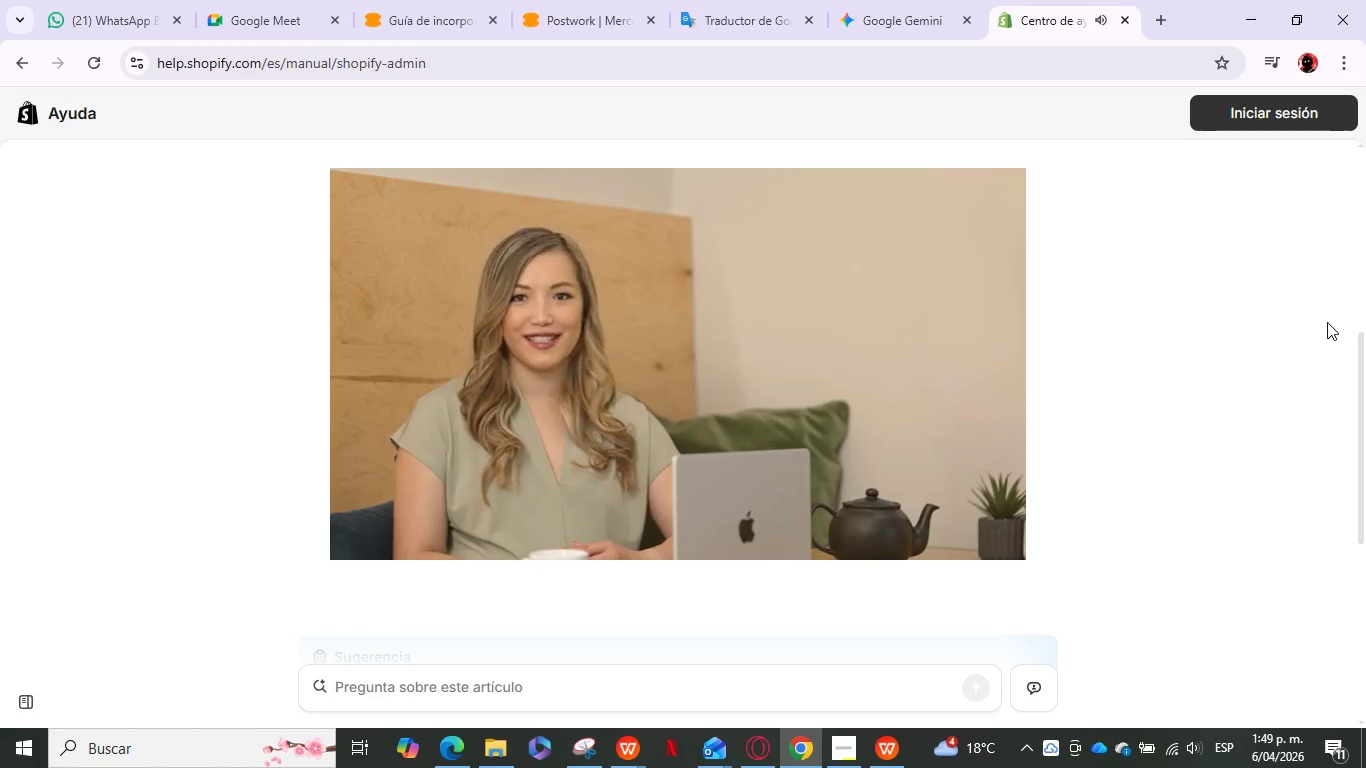 
wait(90.58)
 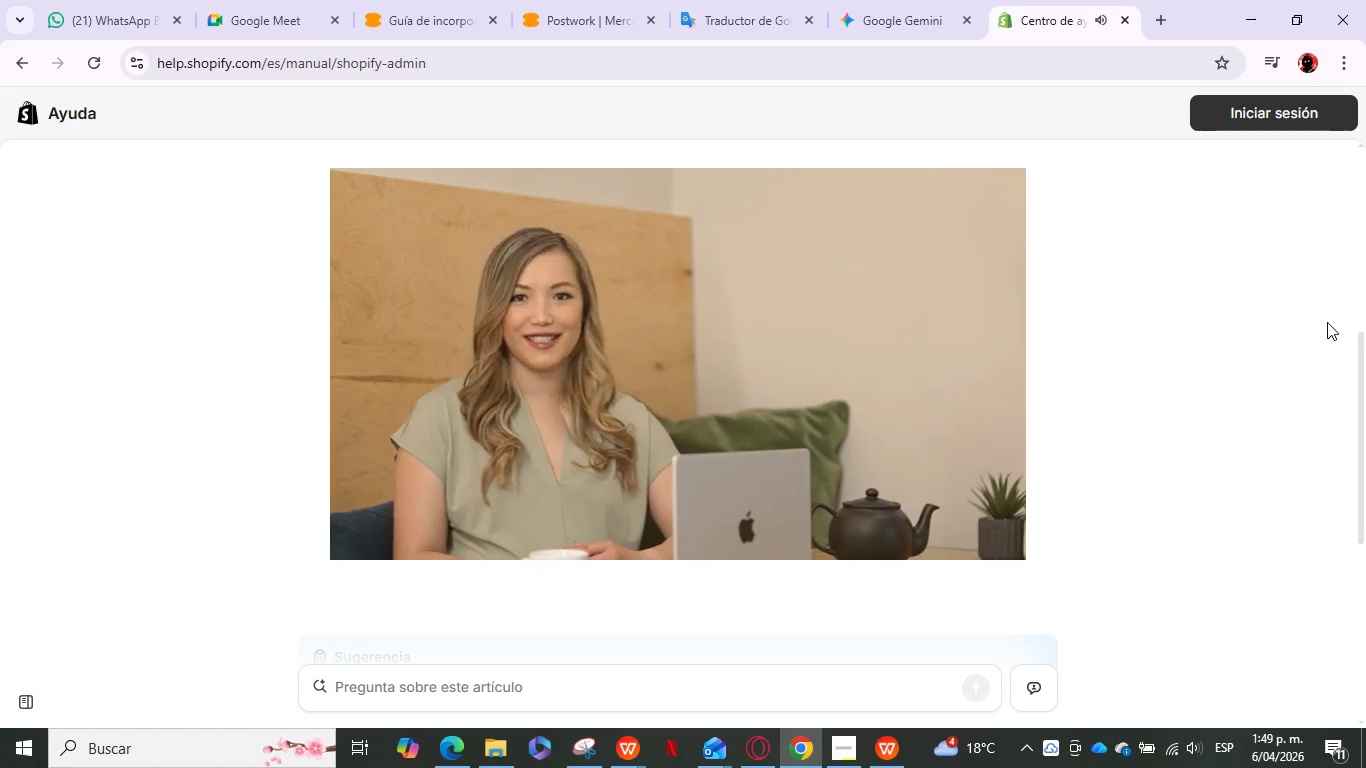 
scroll: coordinate [392, 271], scroll_direction: up, amount: 4.0
 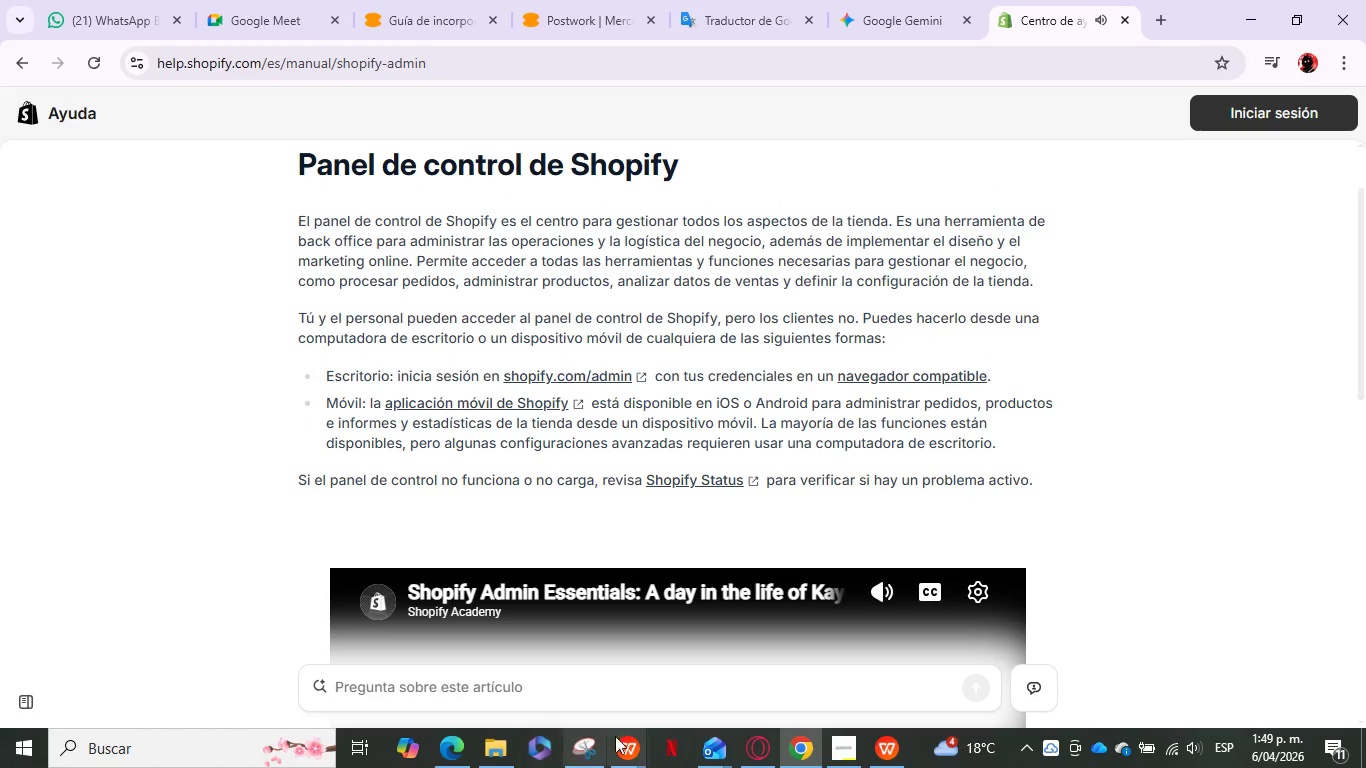 
left_click([628, 737])
 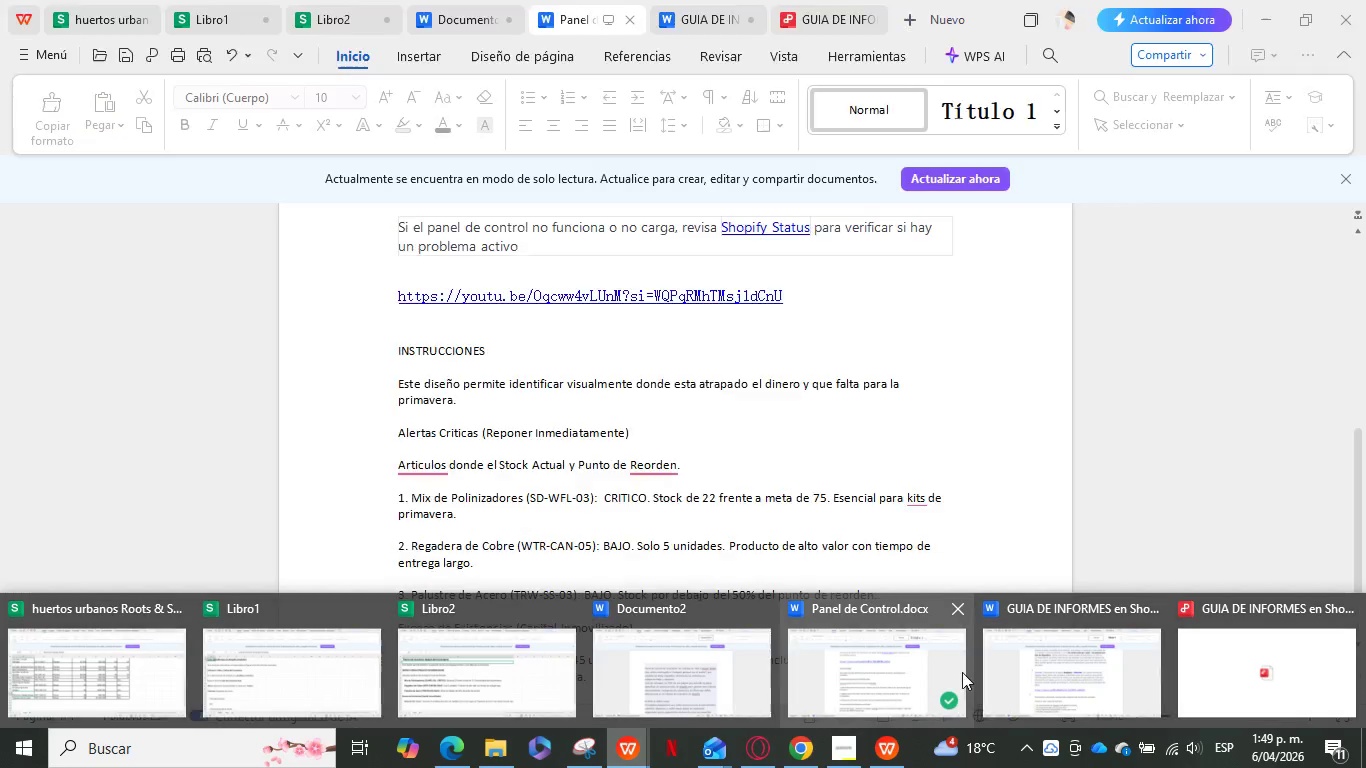 
left_click([914, 678])
 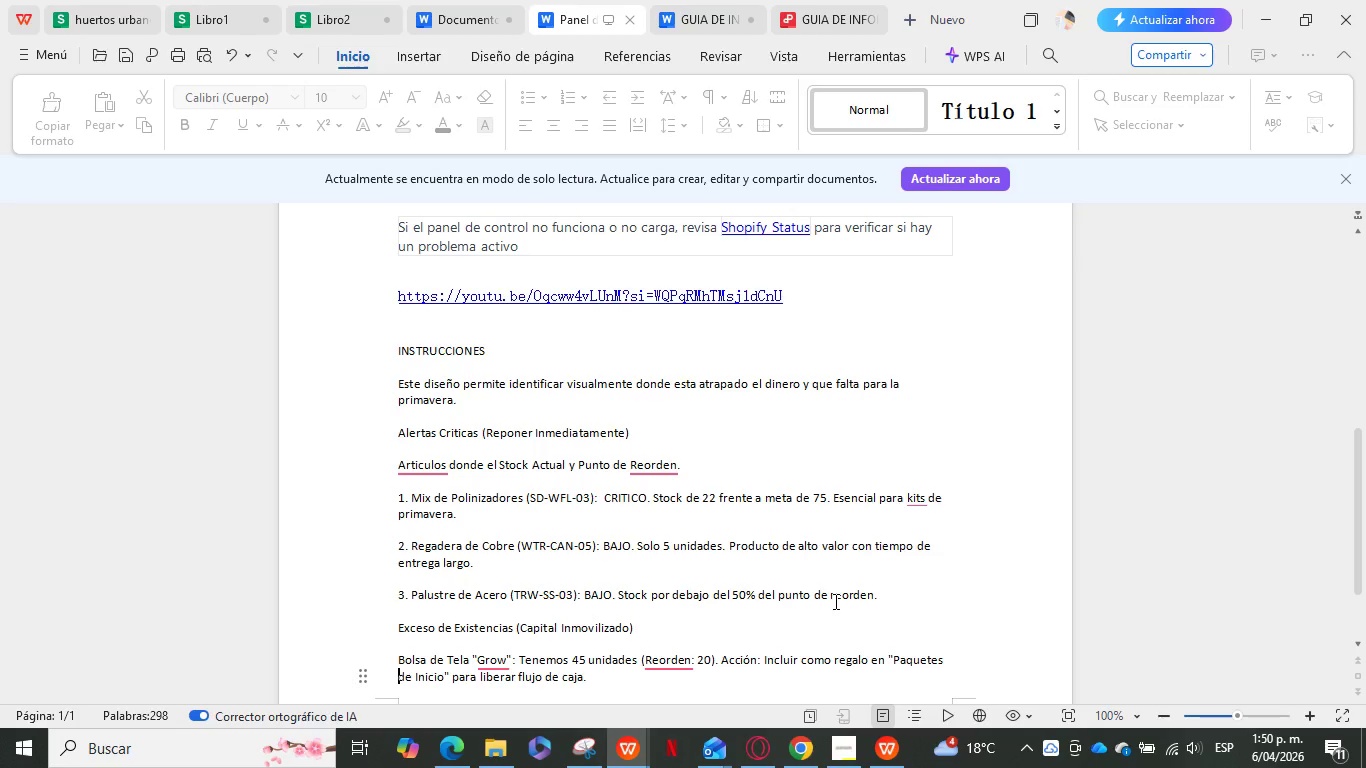 
wait(27.81)
 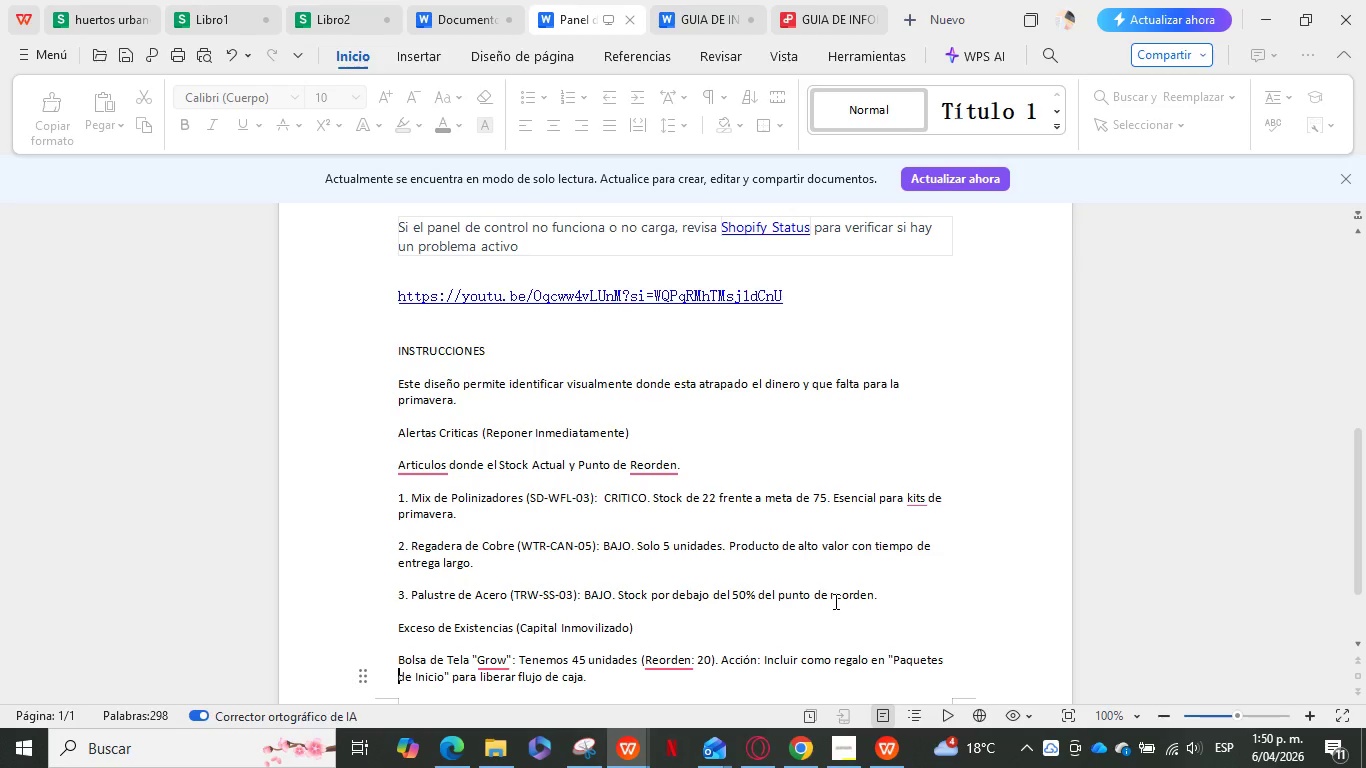 
scroll: coordinate [625, 653], scroll_direction: down, amount: 2.0
 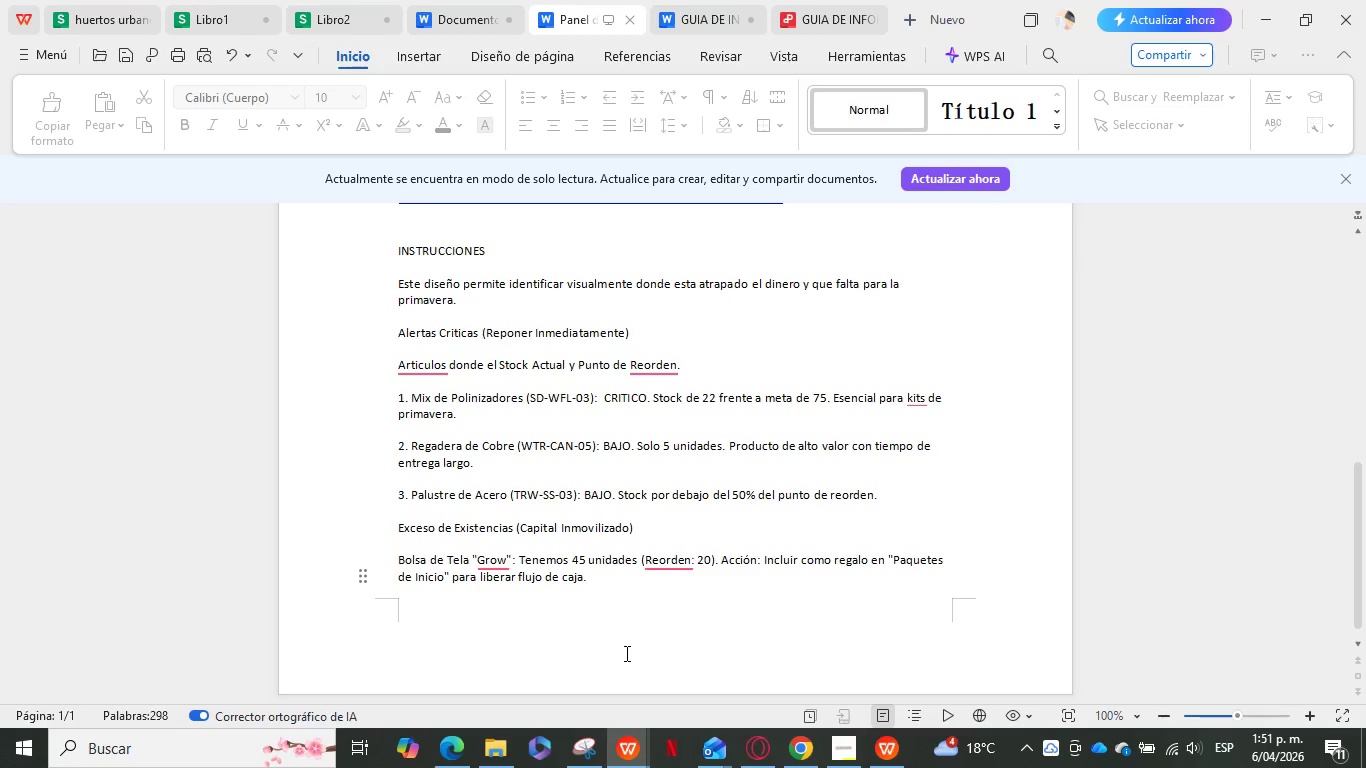 
wait(58.82)
 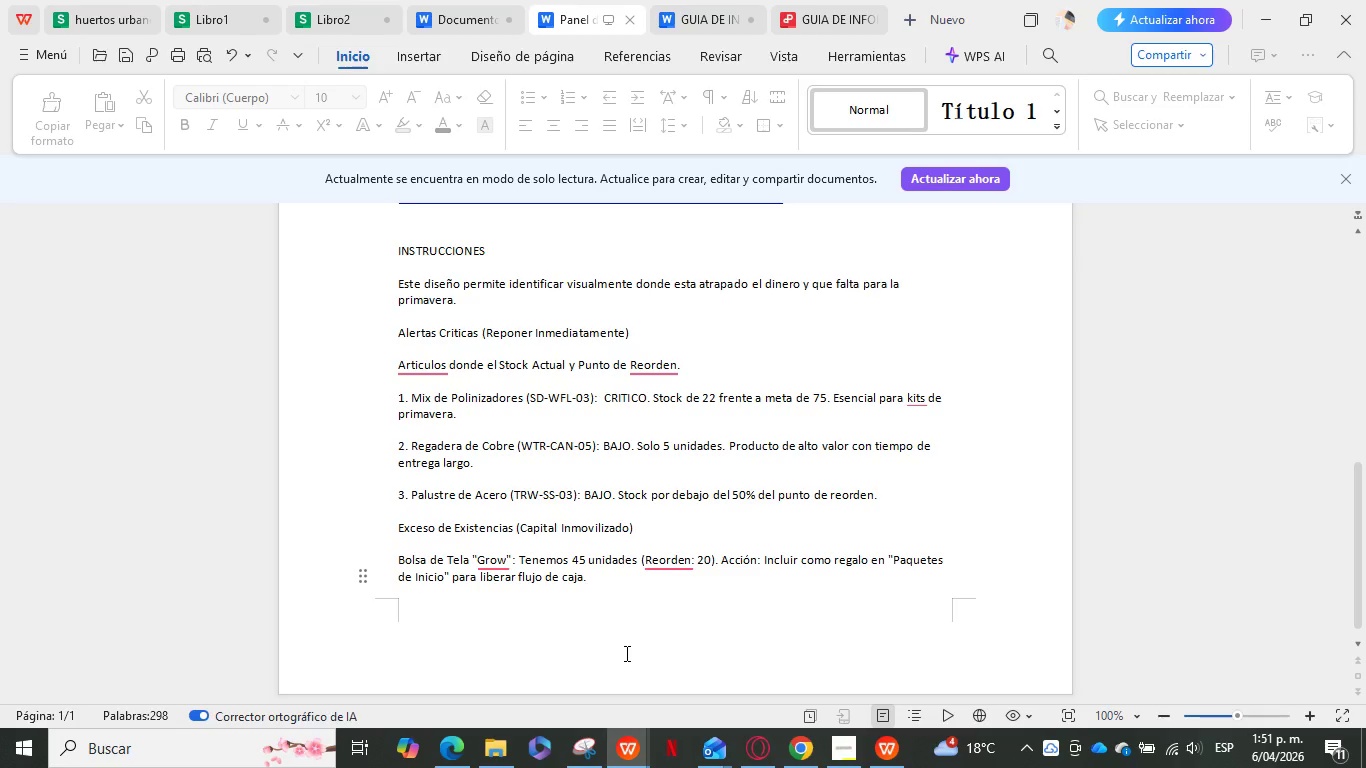 
scroll: coordinate [689, 427], scroll_direction: up, amount: 7.0
 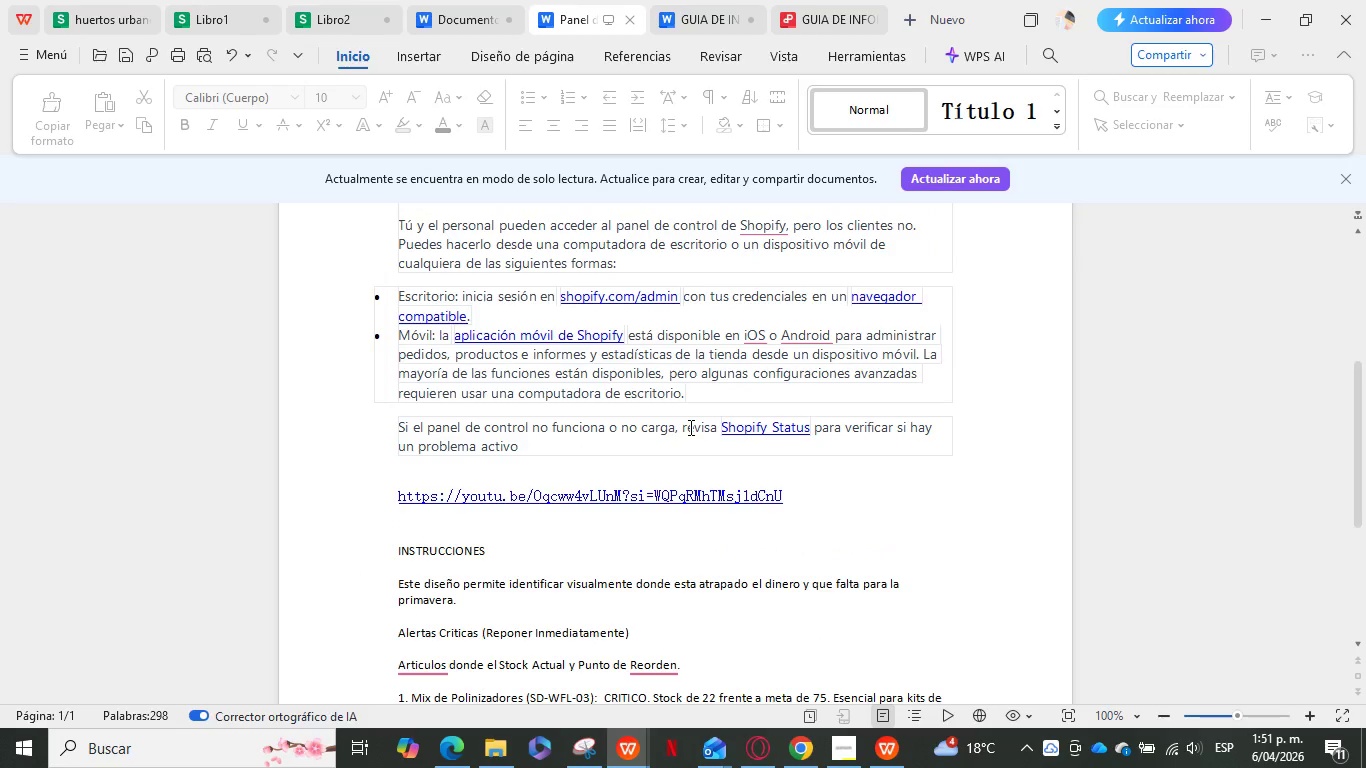 
wait(8.81)
 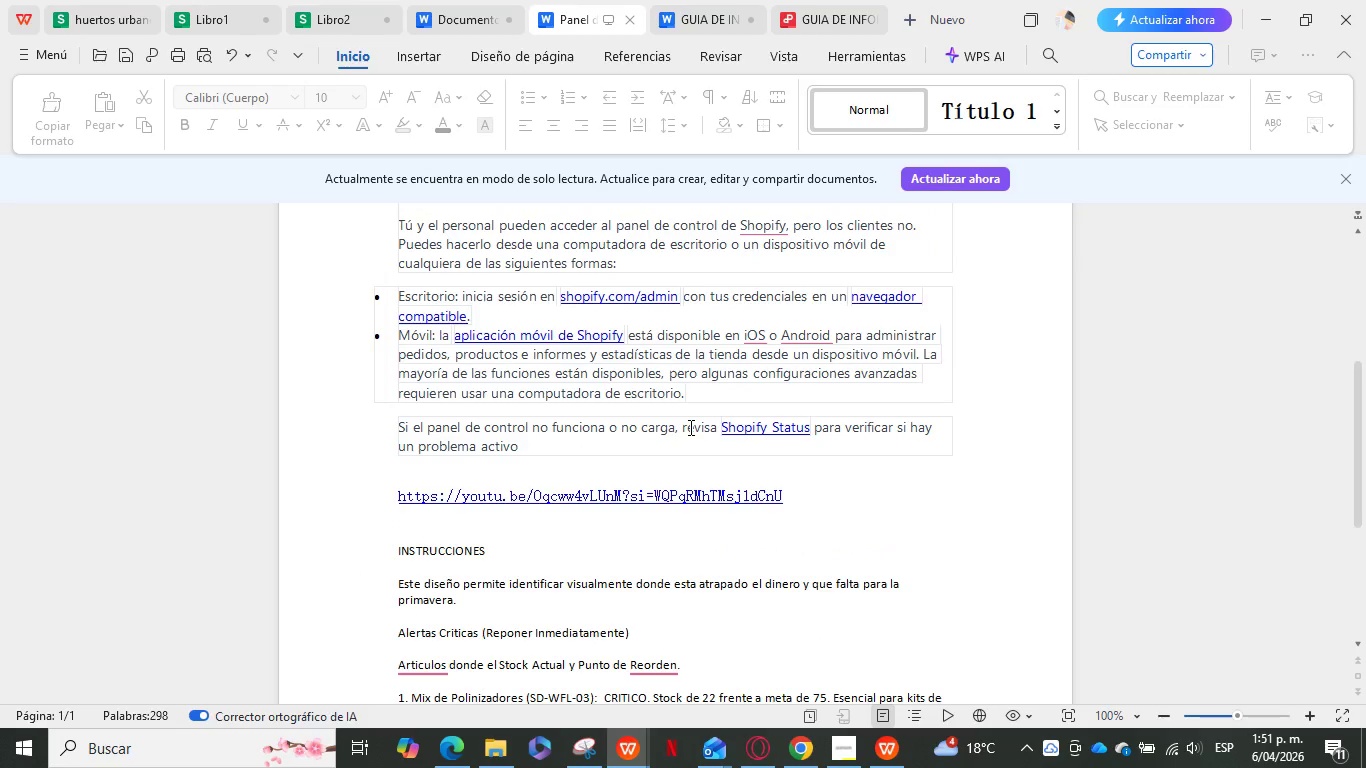 
scroll: coordinate [647, 489], scroll_direction: down, amount: 5.0
 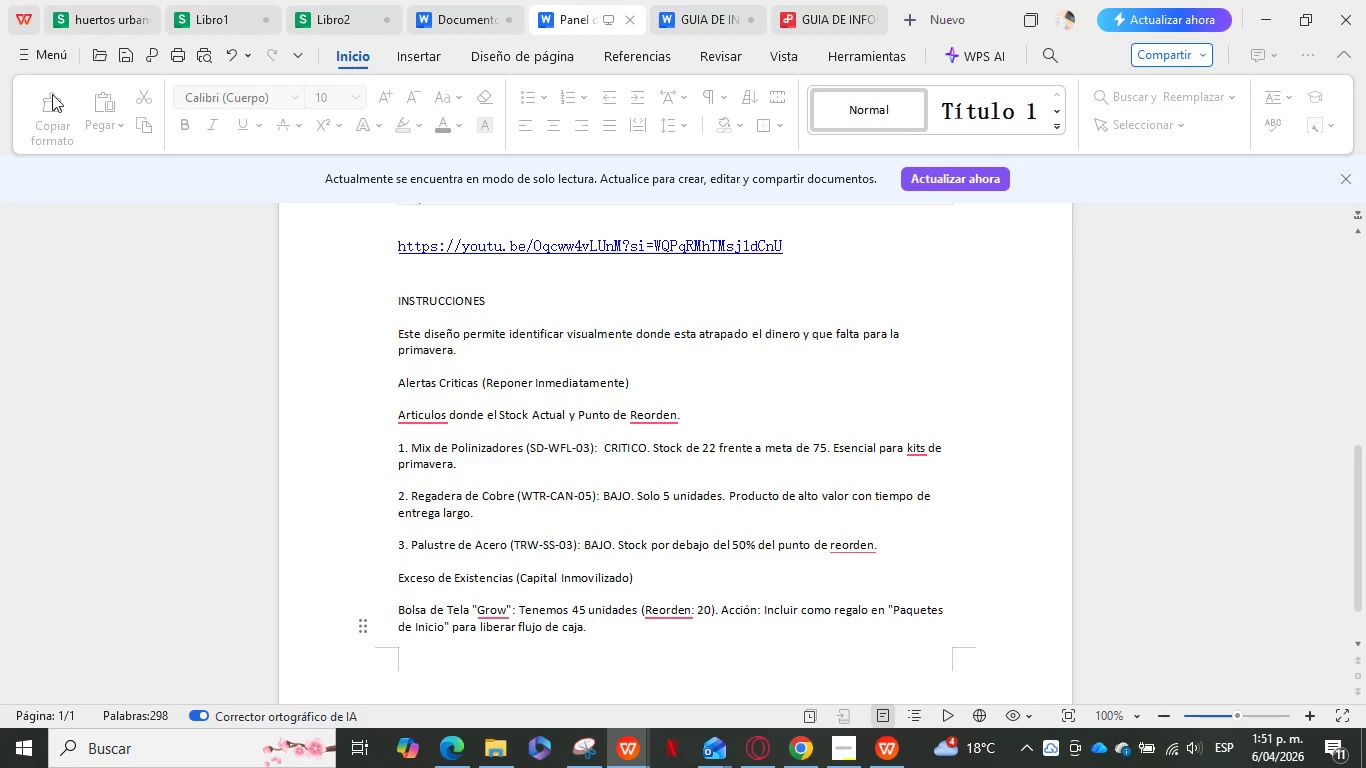 
left_click([51, 58])
 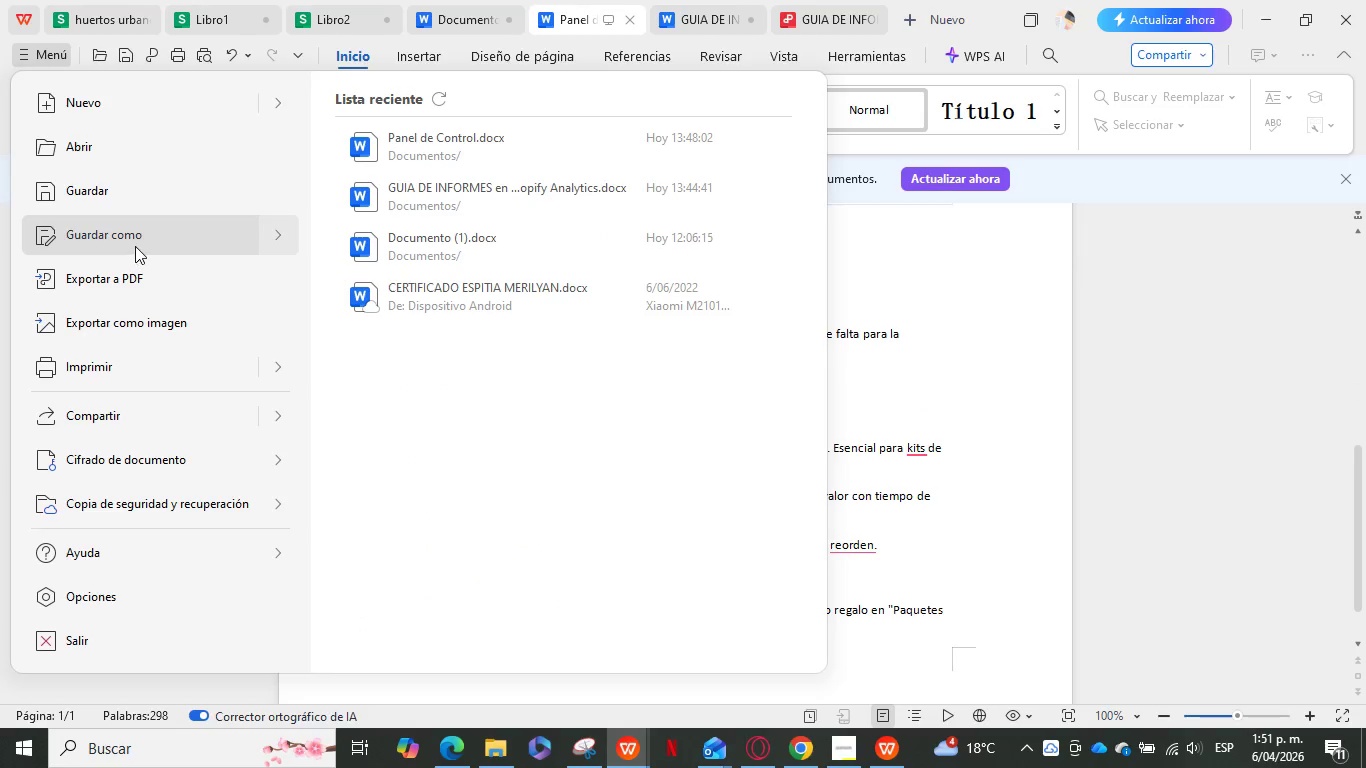 
left_click([136, 243])
 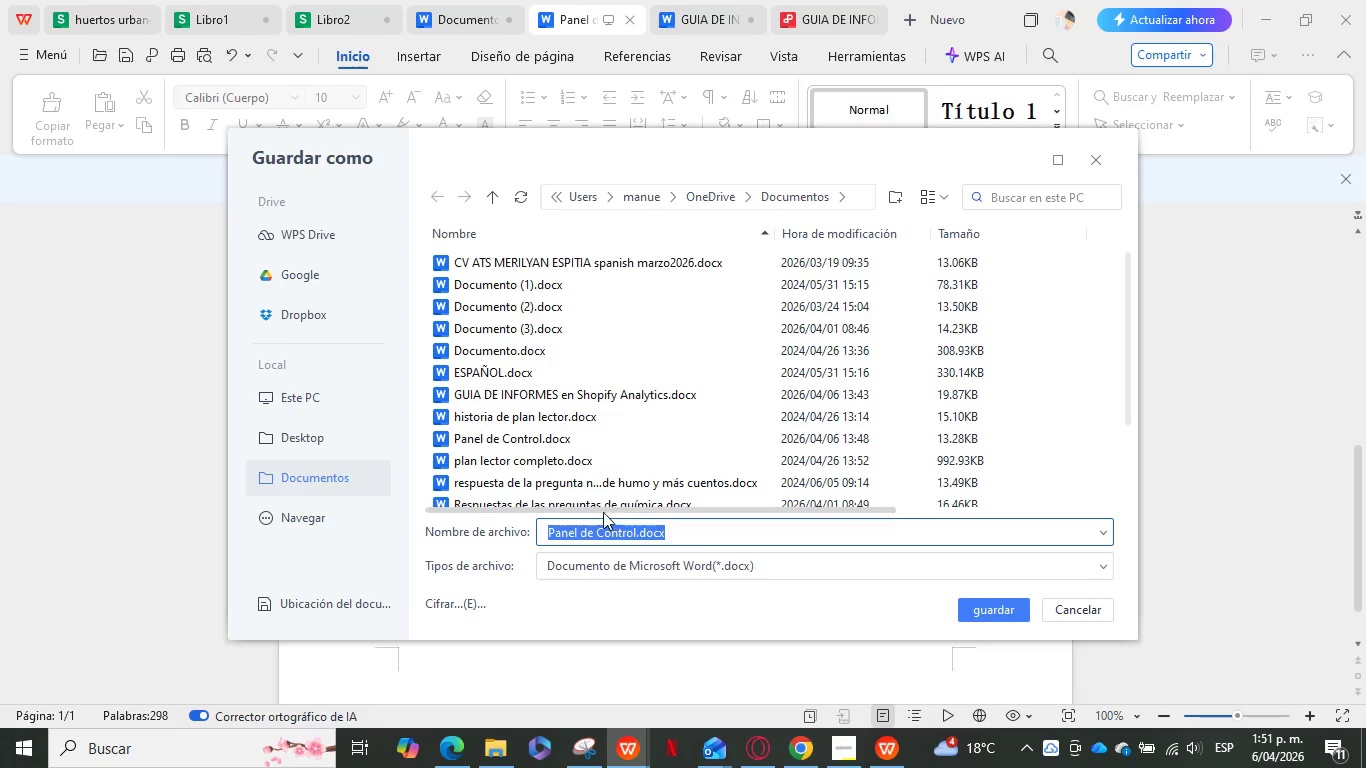 
left_click([578, 558])
 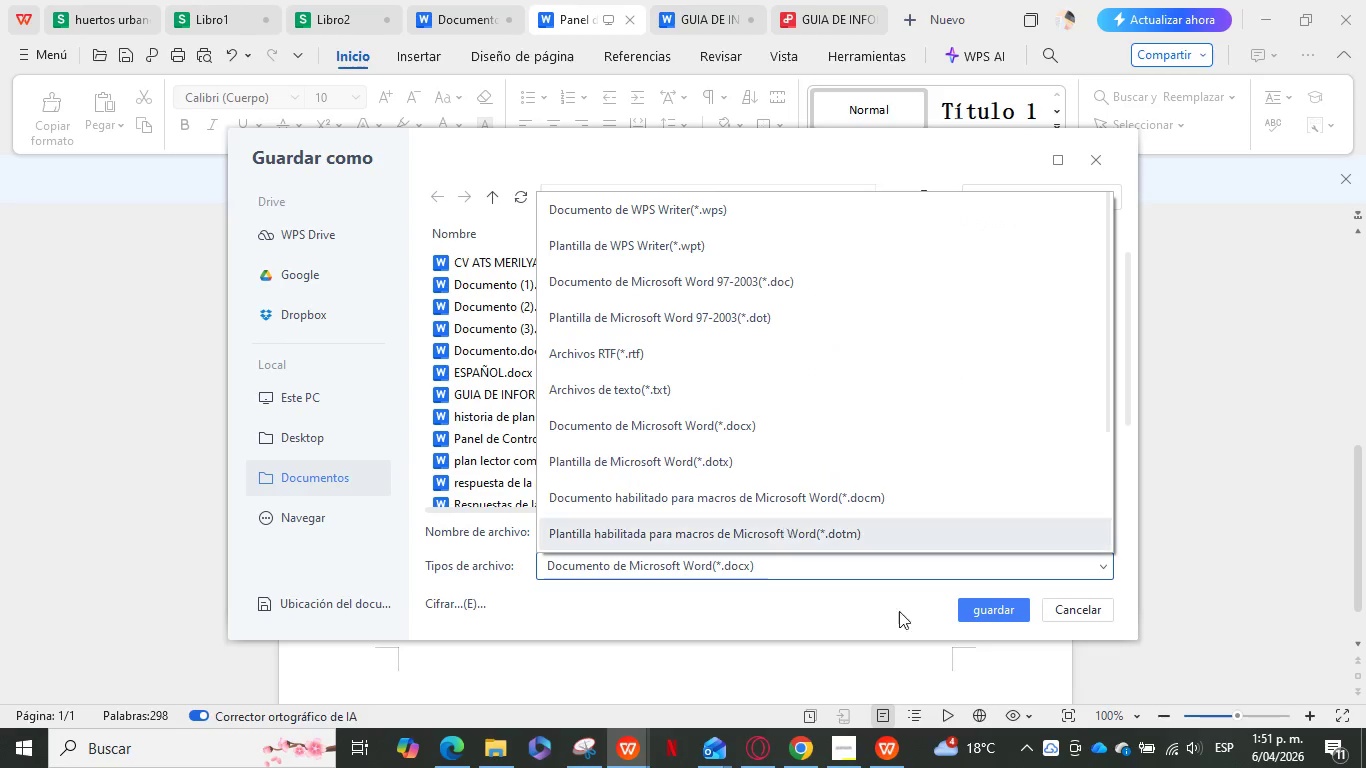 
scroll: coordinate [751, 469], scroll_direction: down, amount: 8.0
 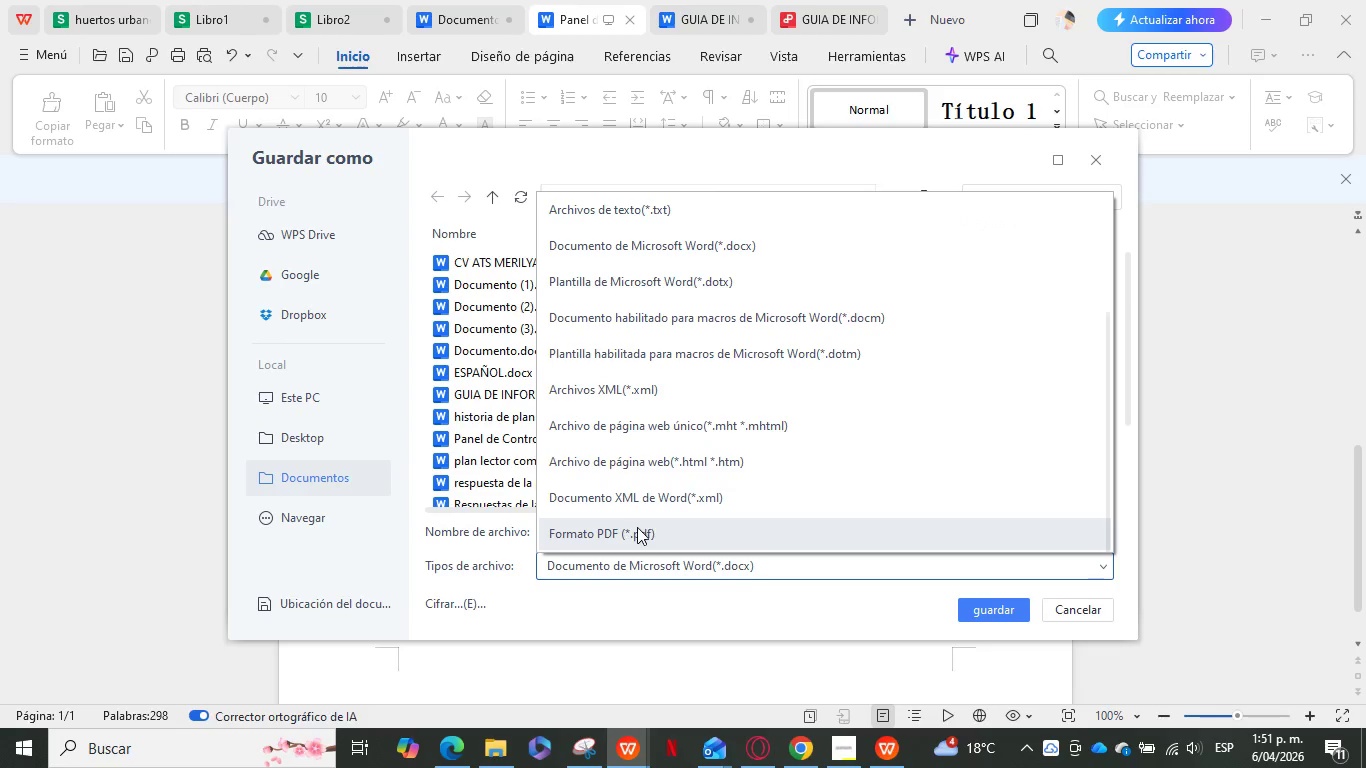 
left_click([637, 527])
 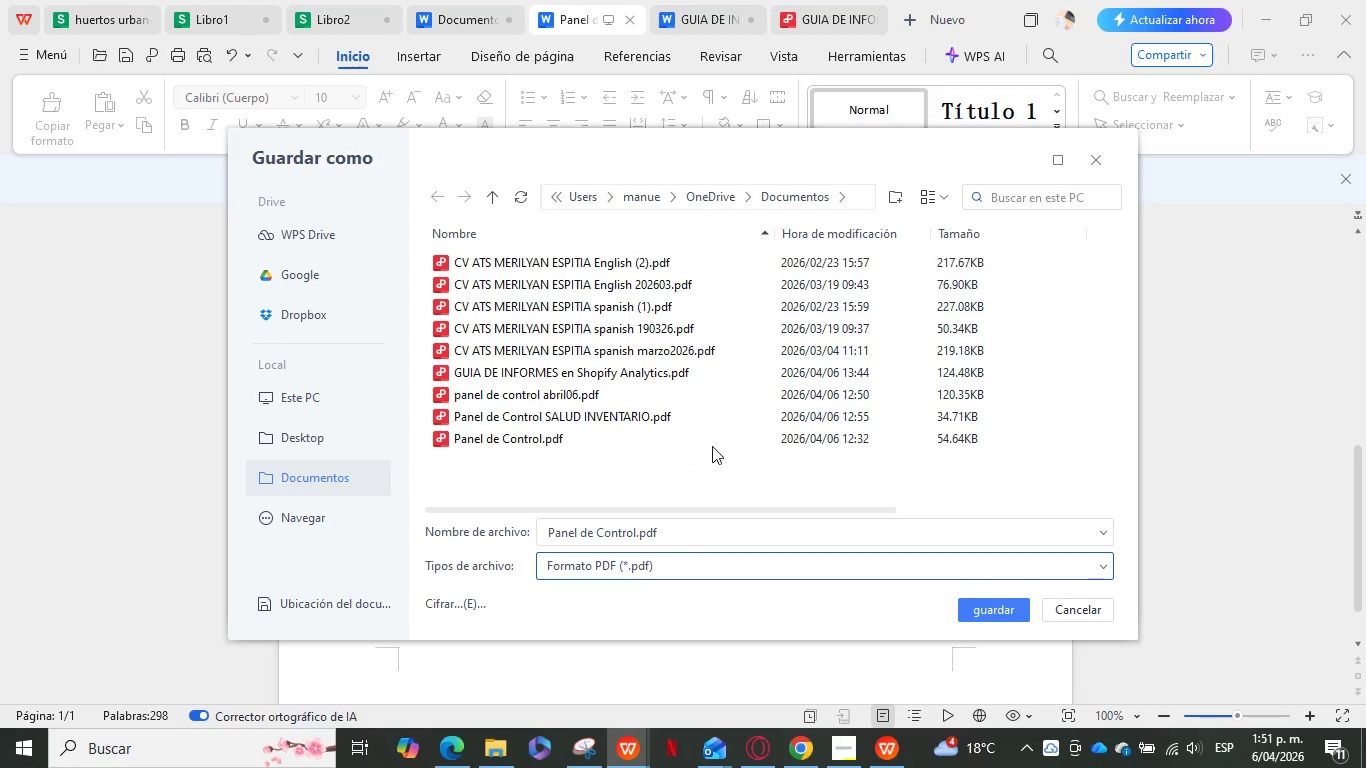 
left_click([586, 415])
 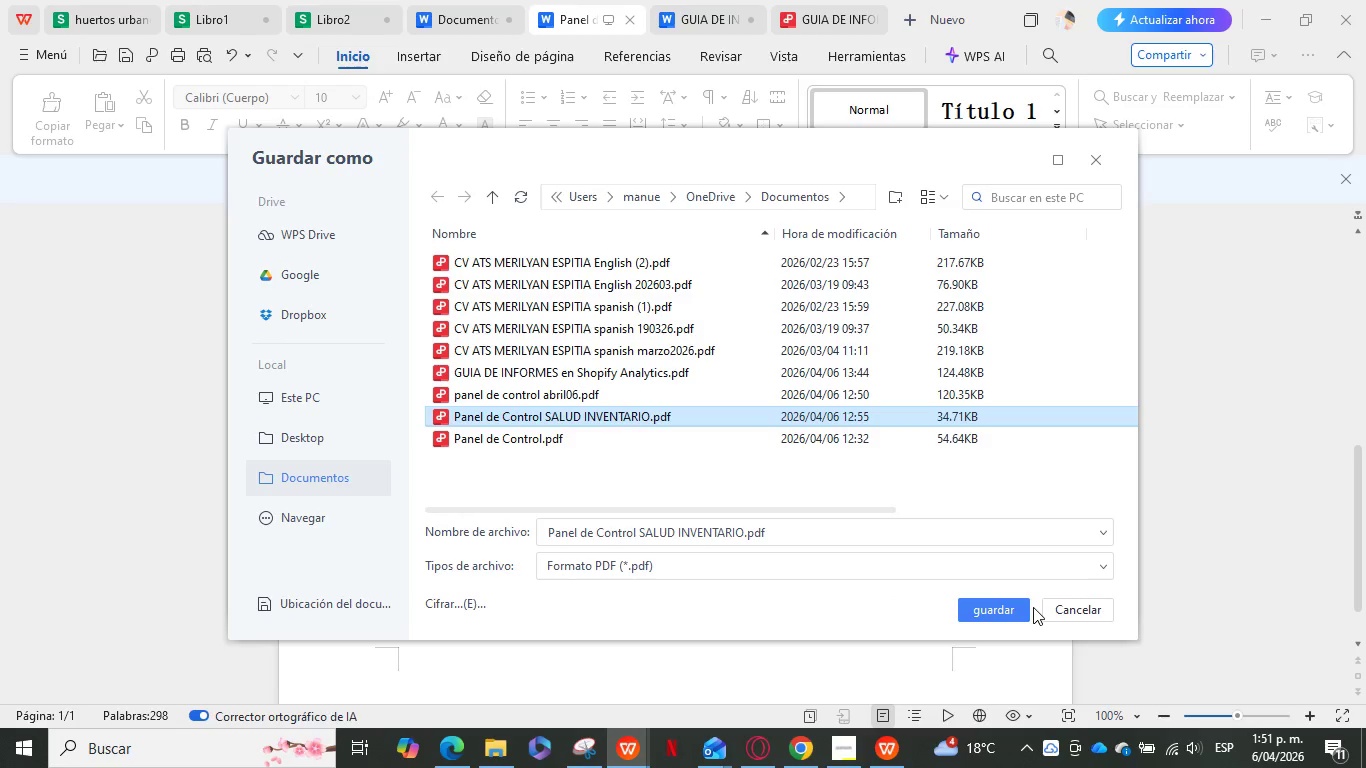 
left_click([988, 613])
 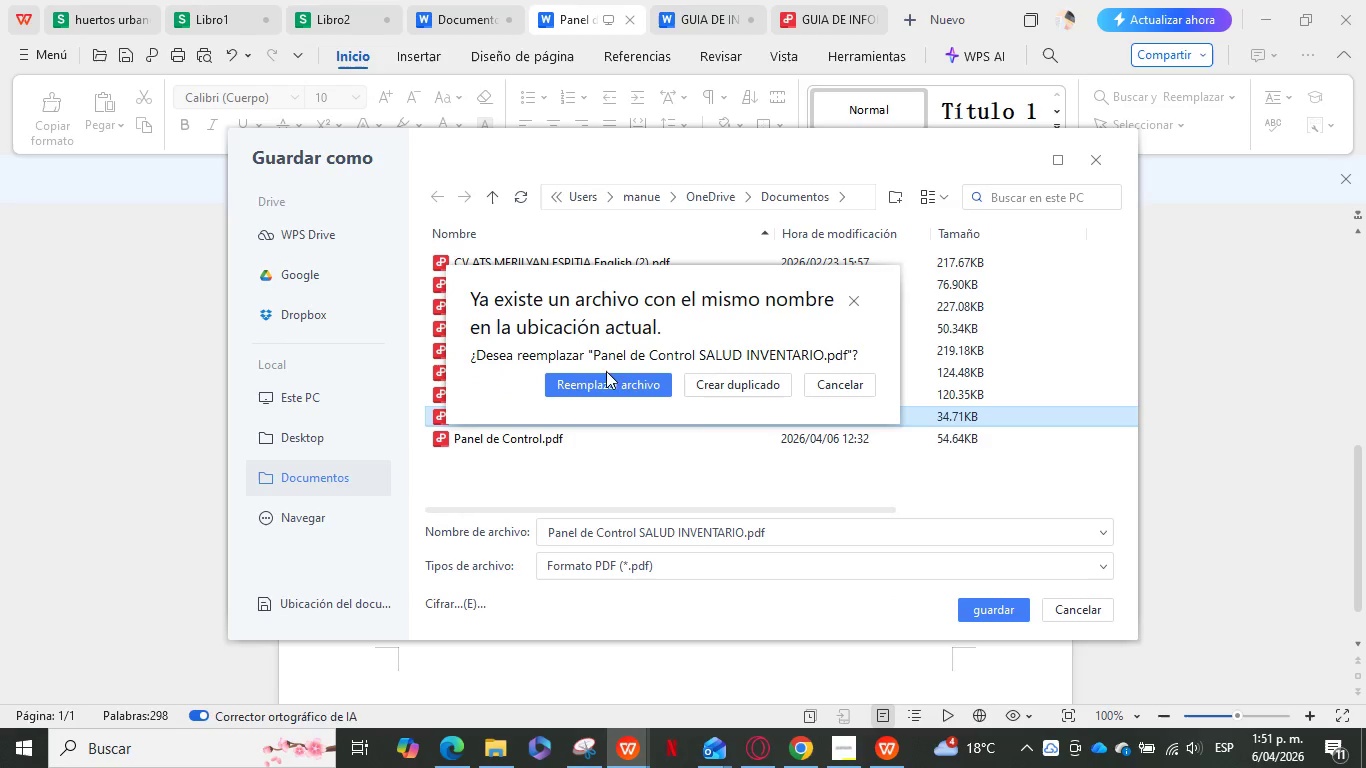 
left_click([608, 385])
 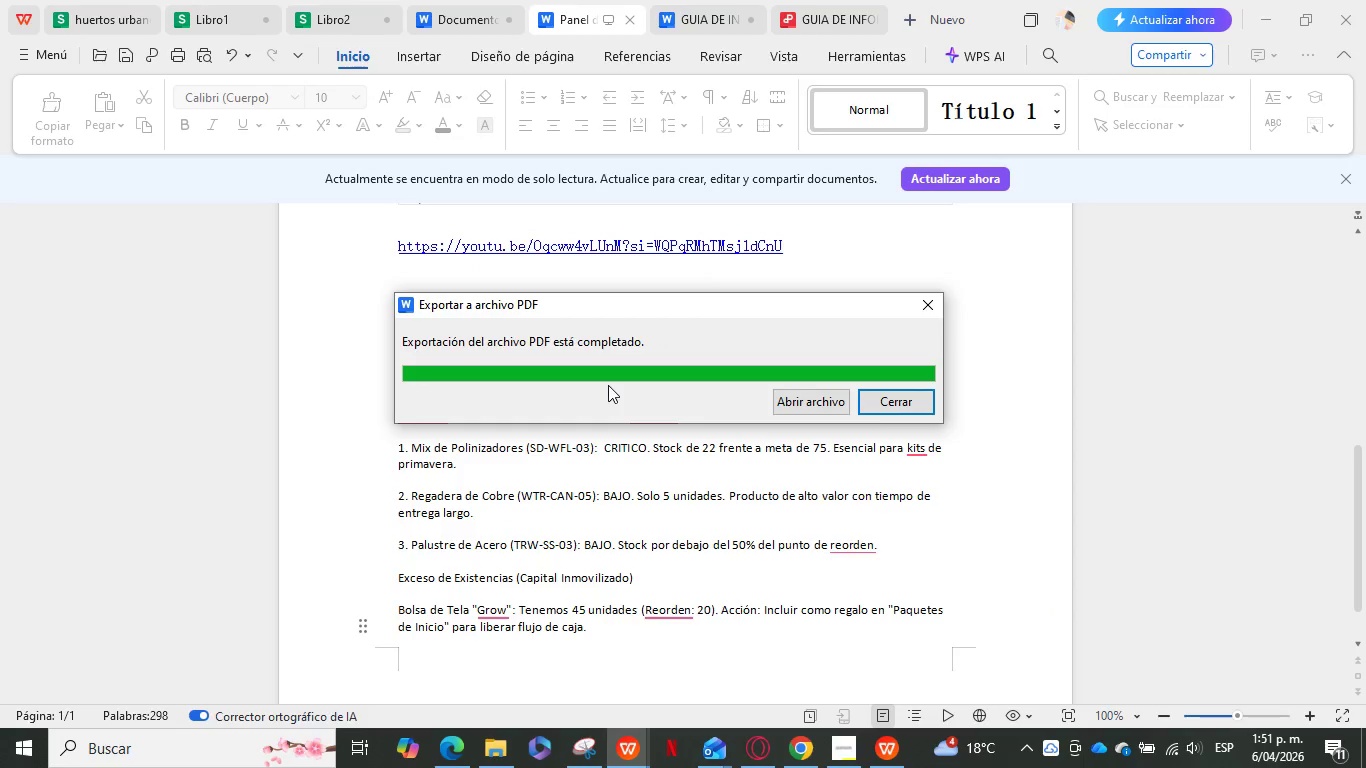 
left_click([806, 407])
 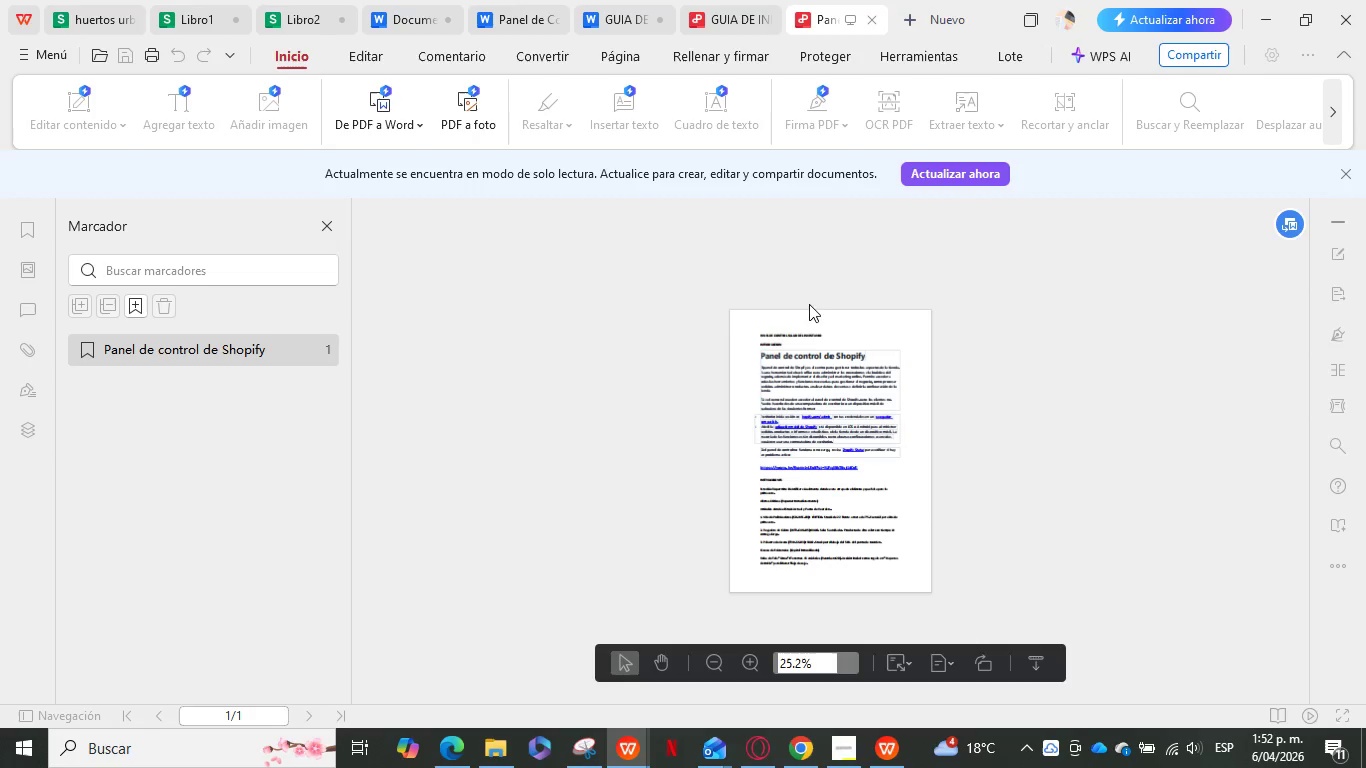 
scroll: coordinate [649, 320], scroll_direction: down, amount: 4.0
 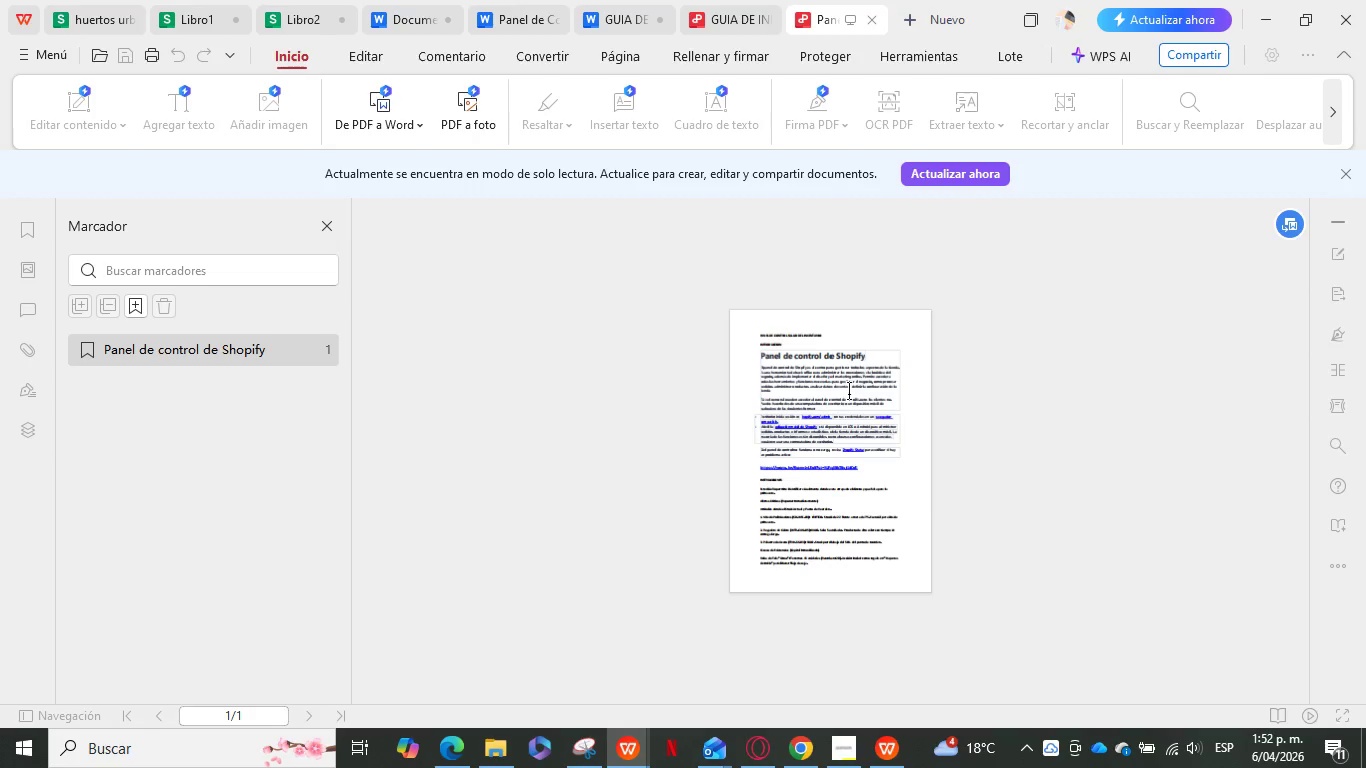 
left_click([863, 378])
 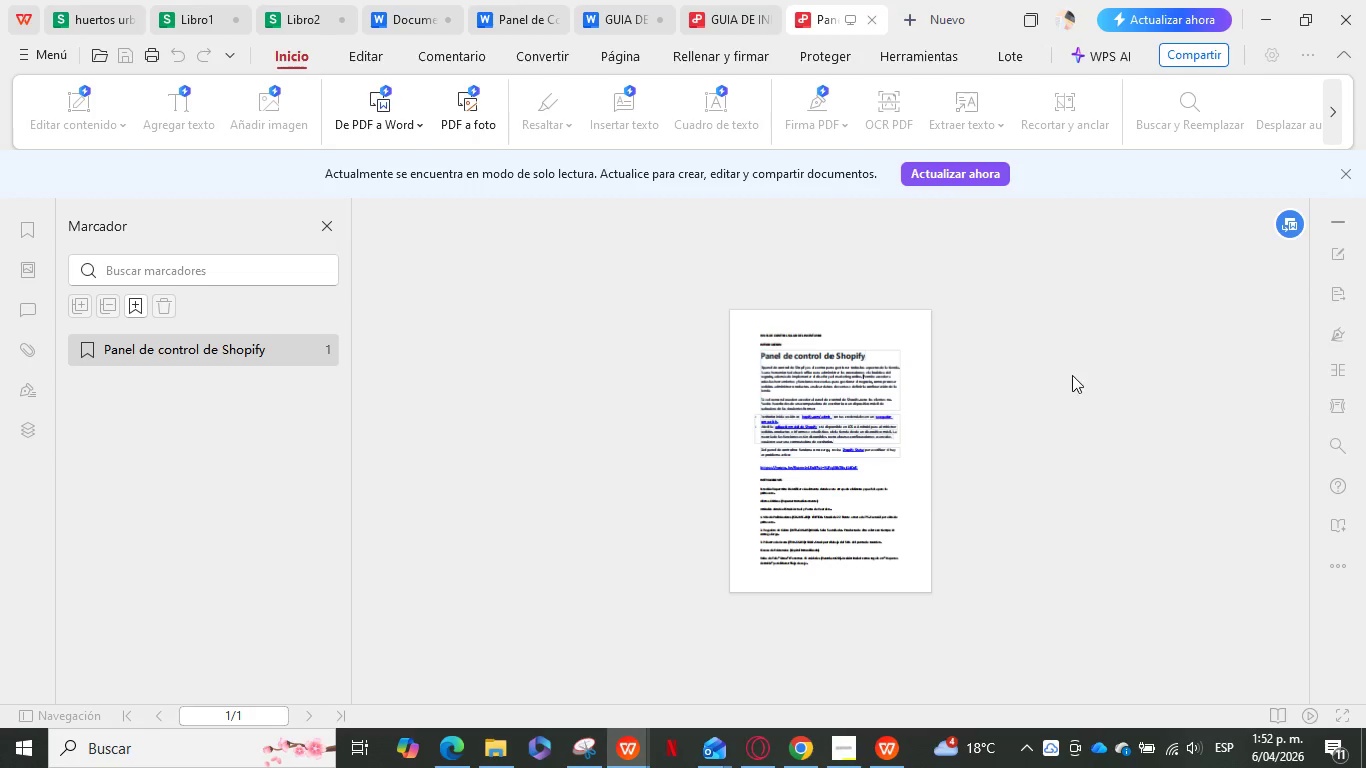 
scroll: coordinate [786, 256], scroll_direction: down, amount: 2.0
 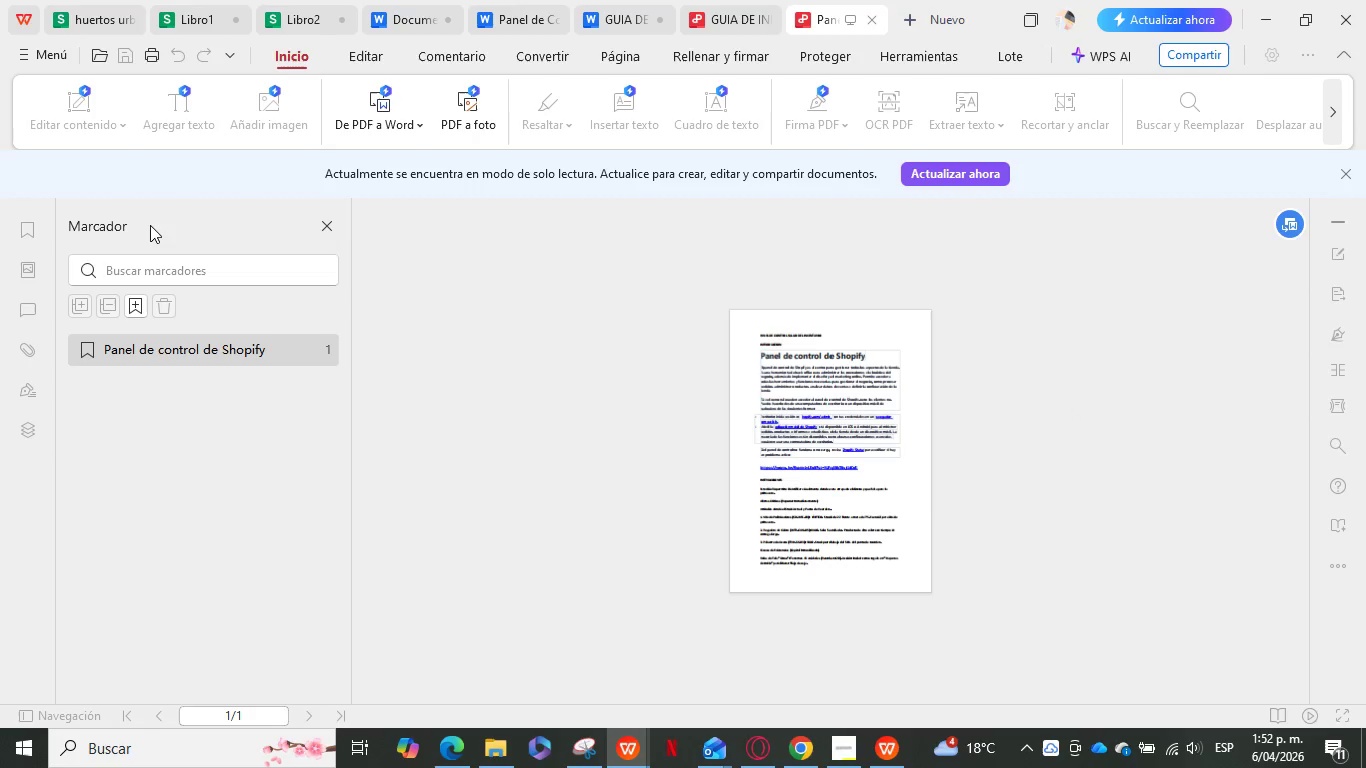 
scroll: coordinate [150, 225], scroll_direction: up, amount: 4.0
 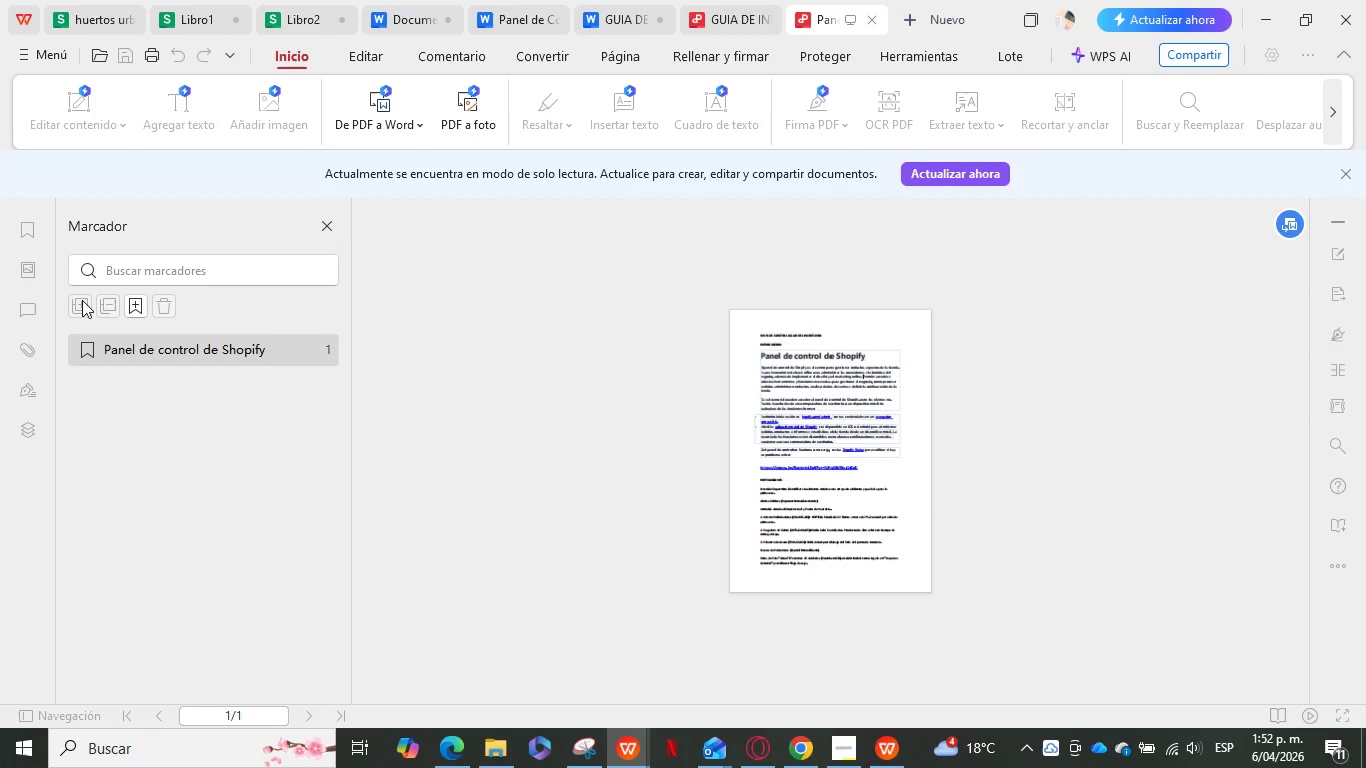 
left_click([82, 300])
 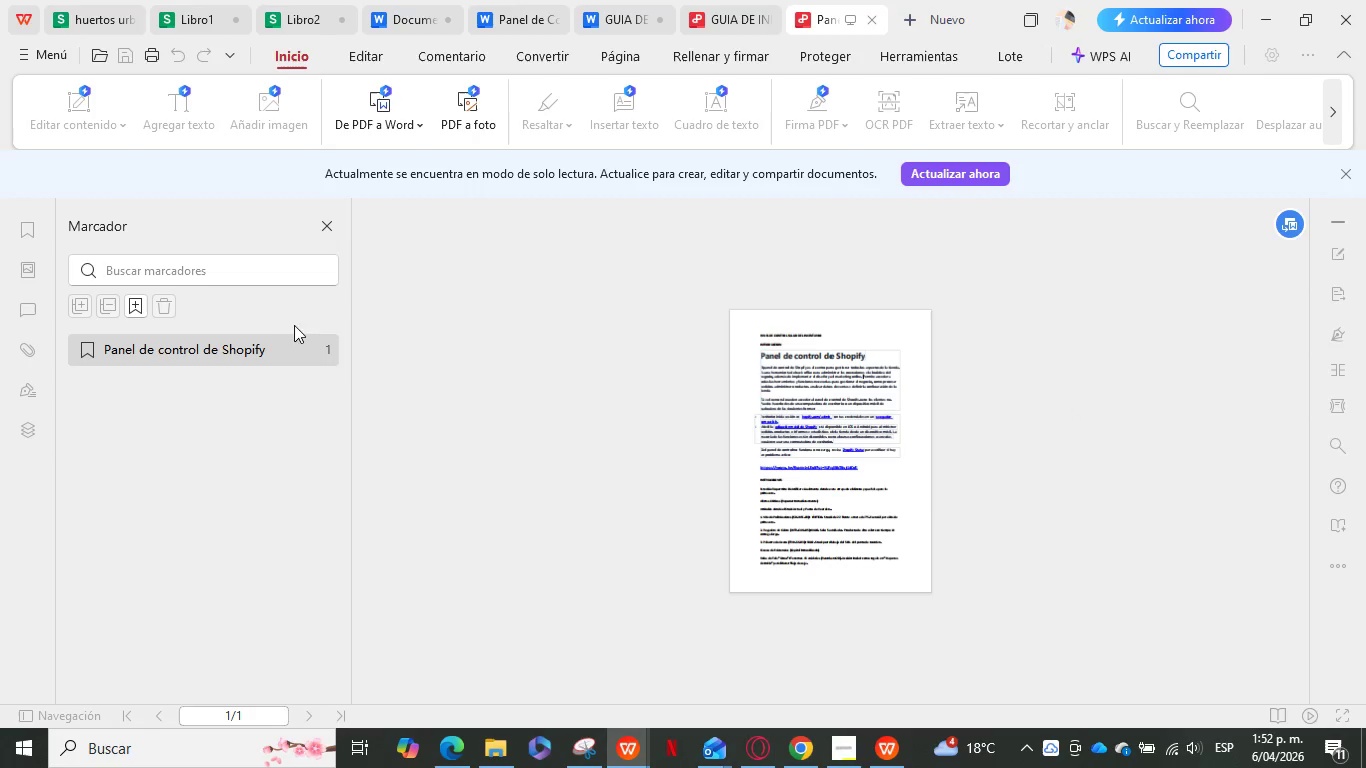 
left_click([248, 346])
 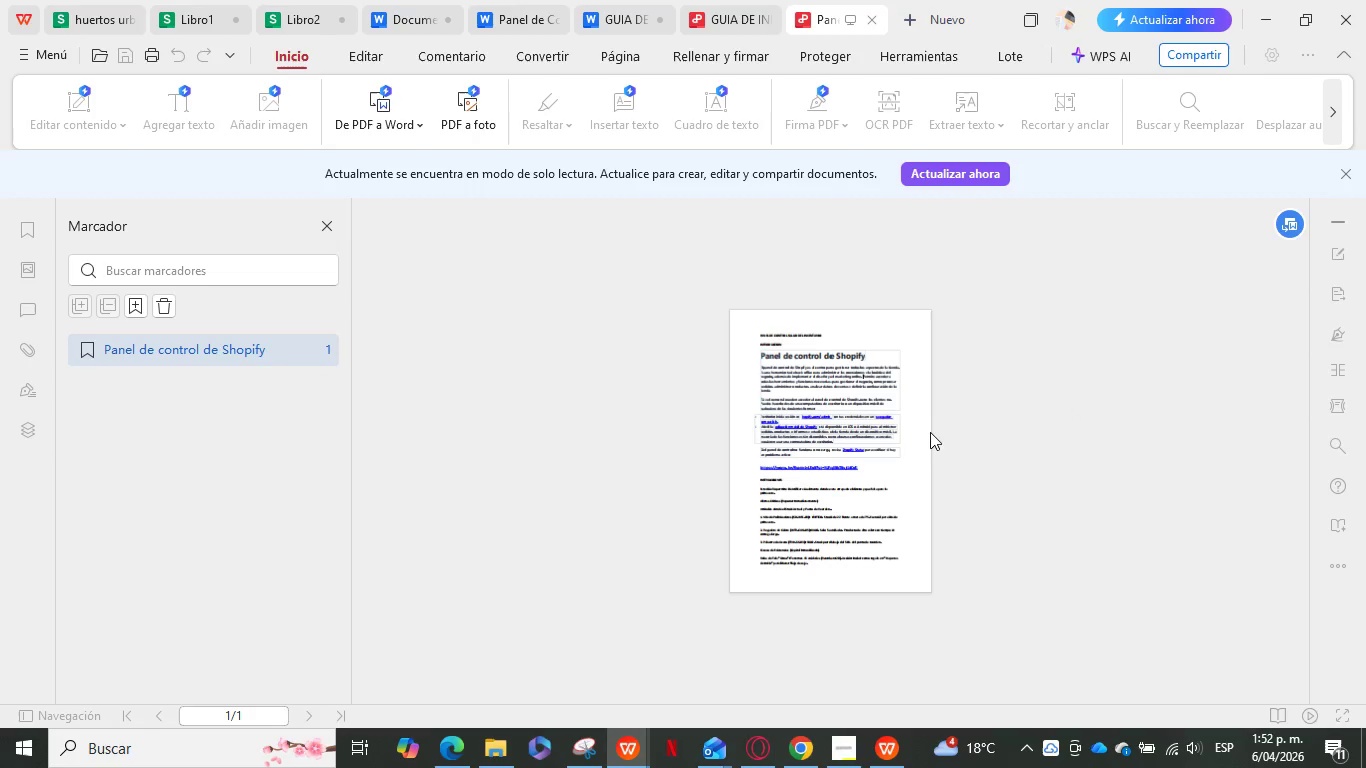 
scroll: coordinate [930, 426], scroll_direction: down, amount: 5.0
 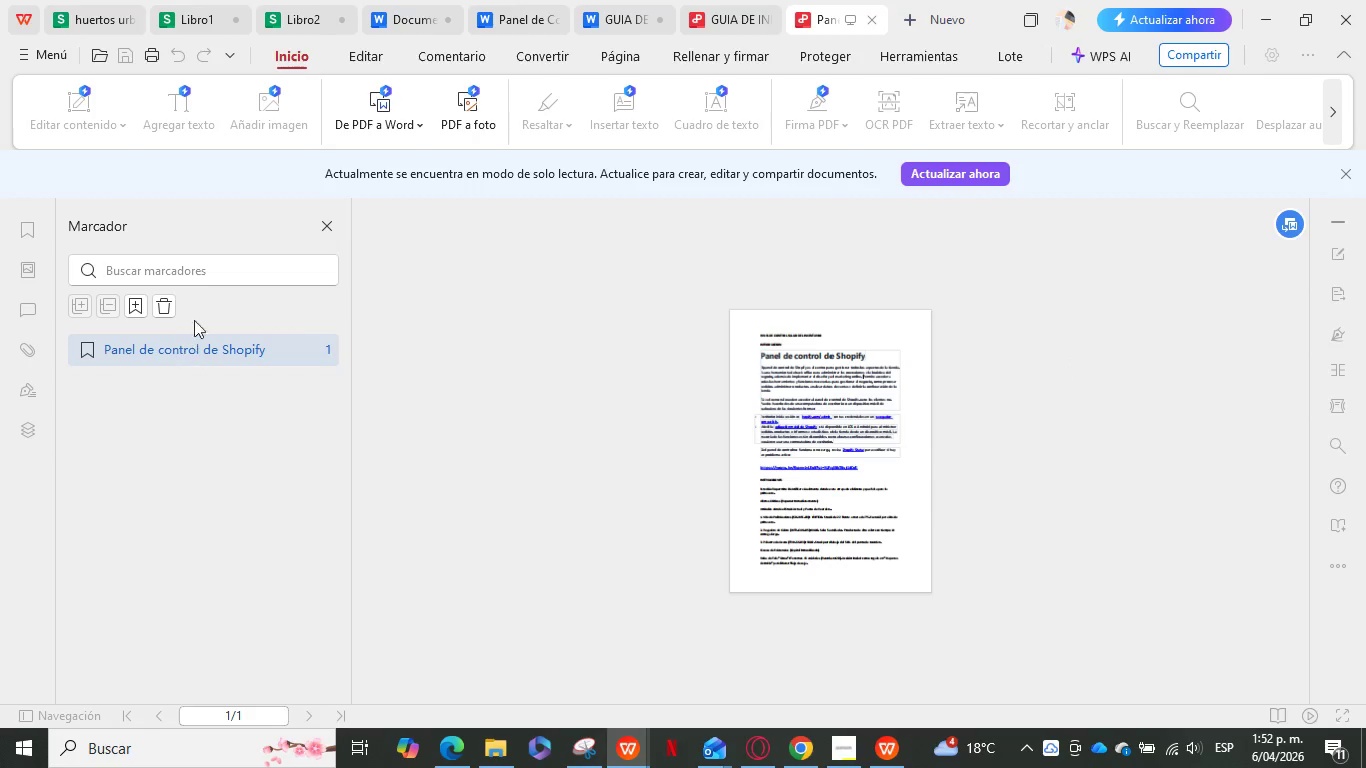 
left_click([139, 300])
 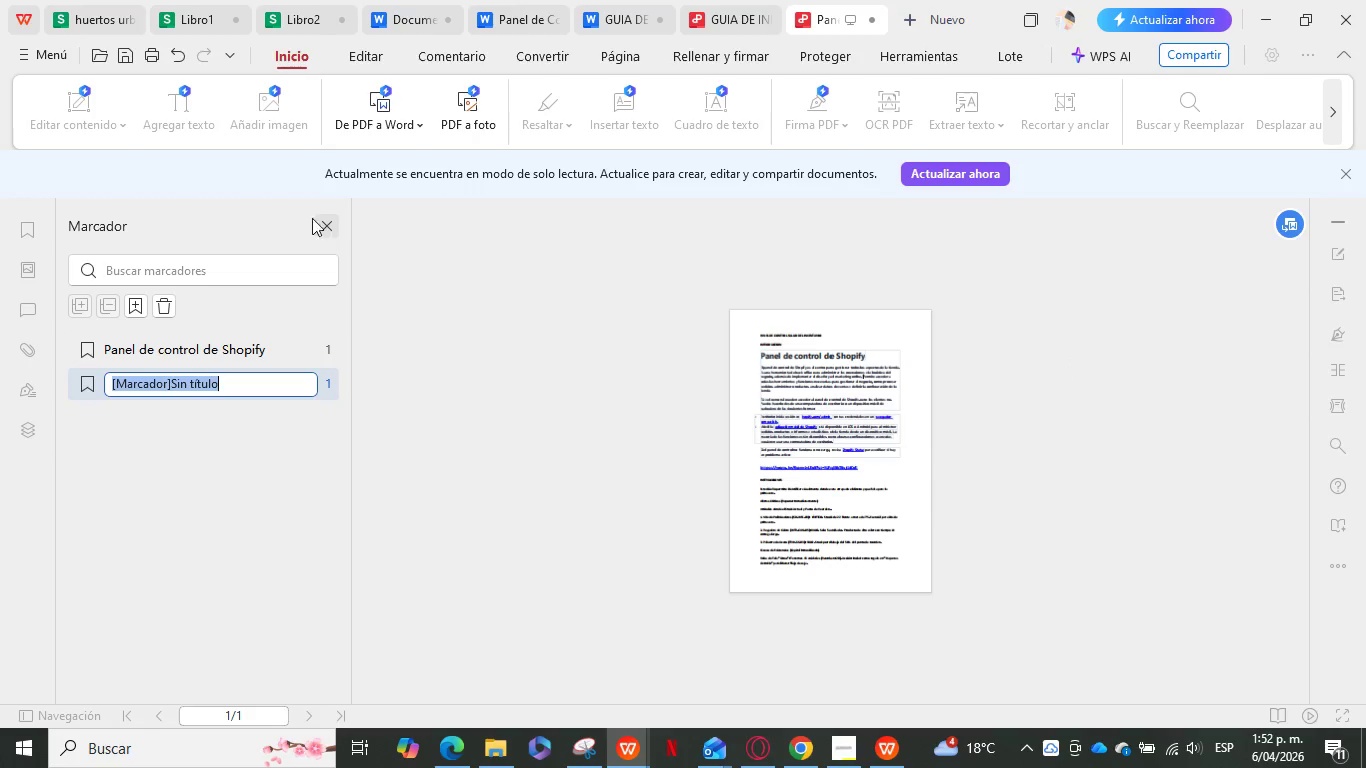 
left_click([325, 223])
 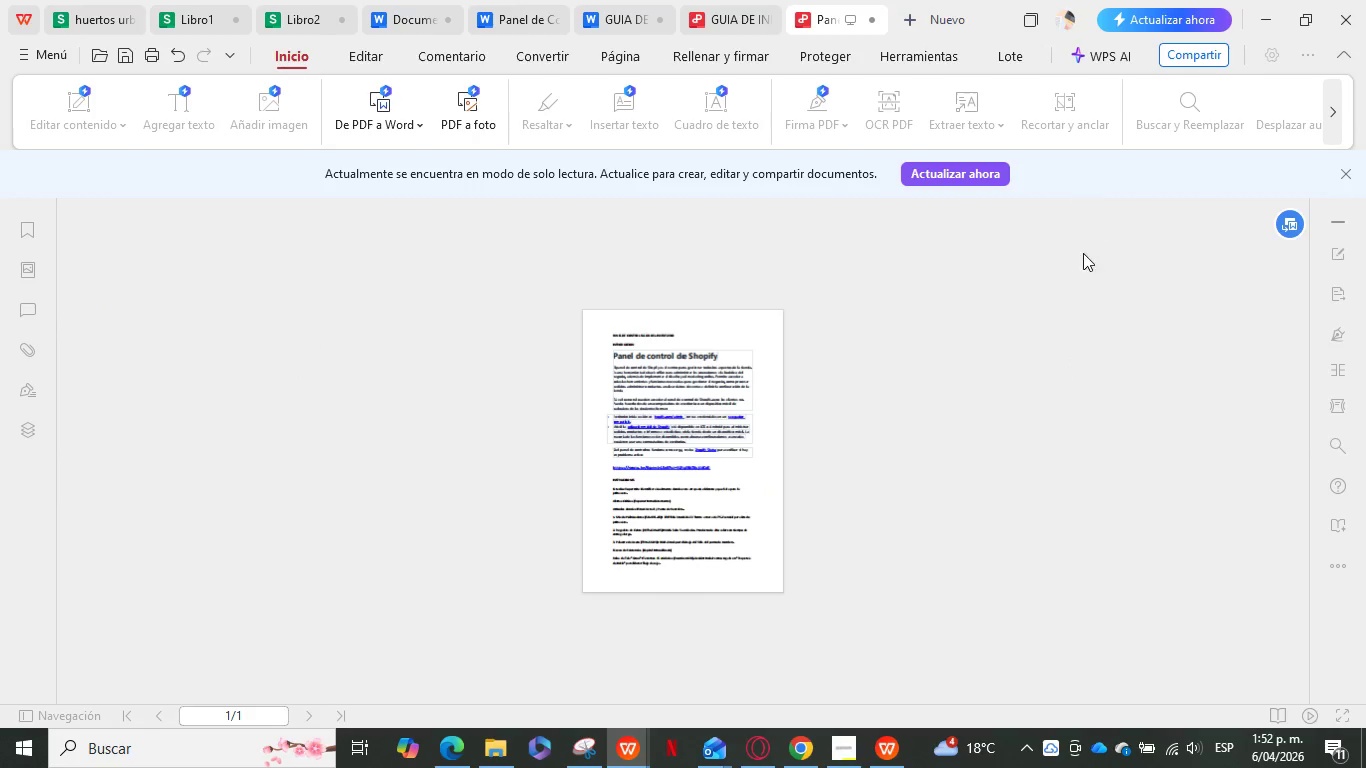 
mouse_move([1291, 238])
 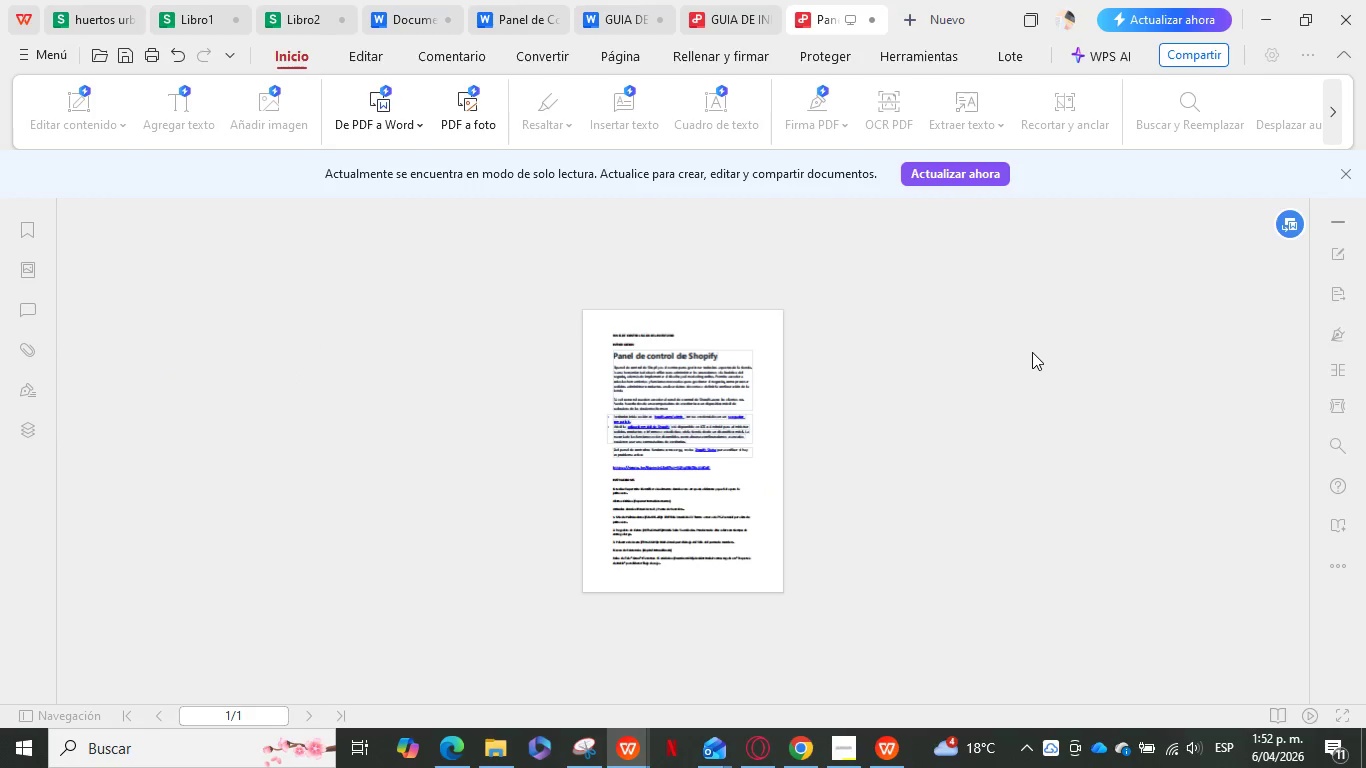 
left_click([1032, 352])
 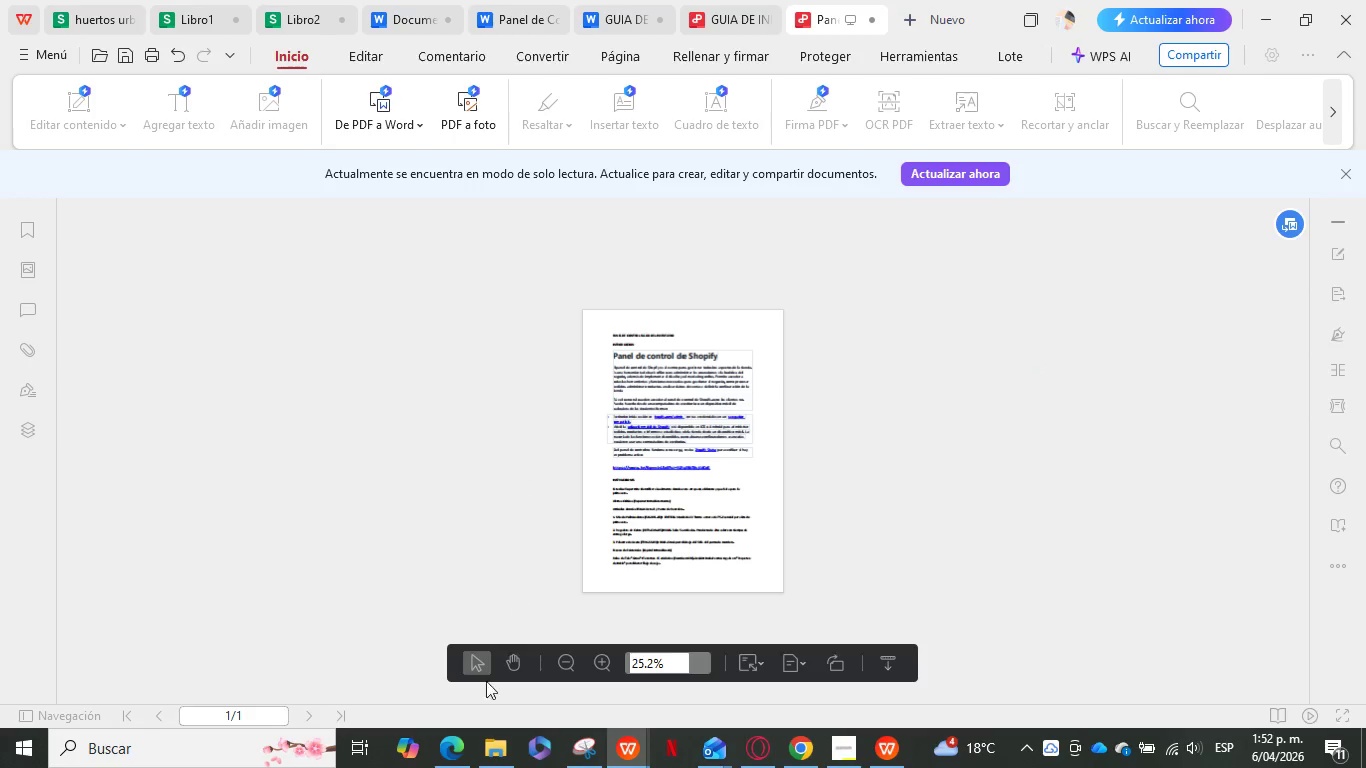 
left_click([485, 750])
 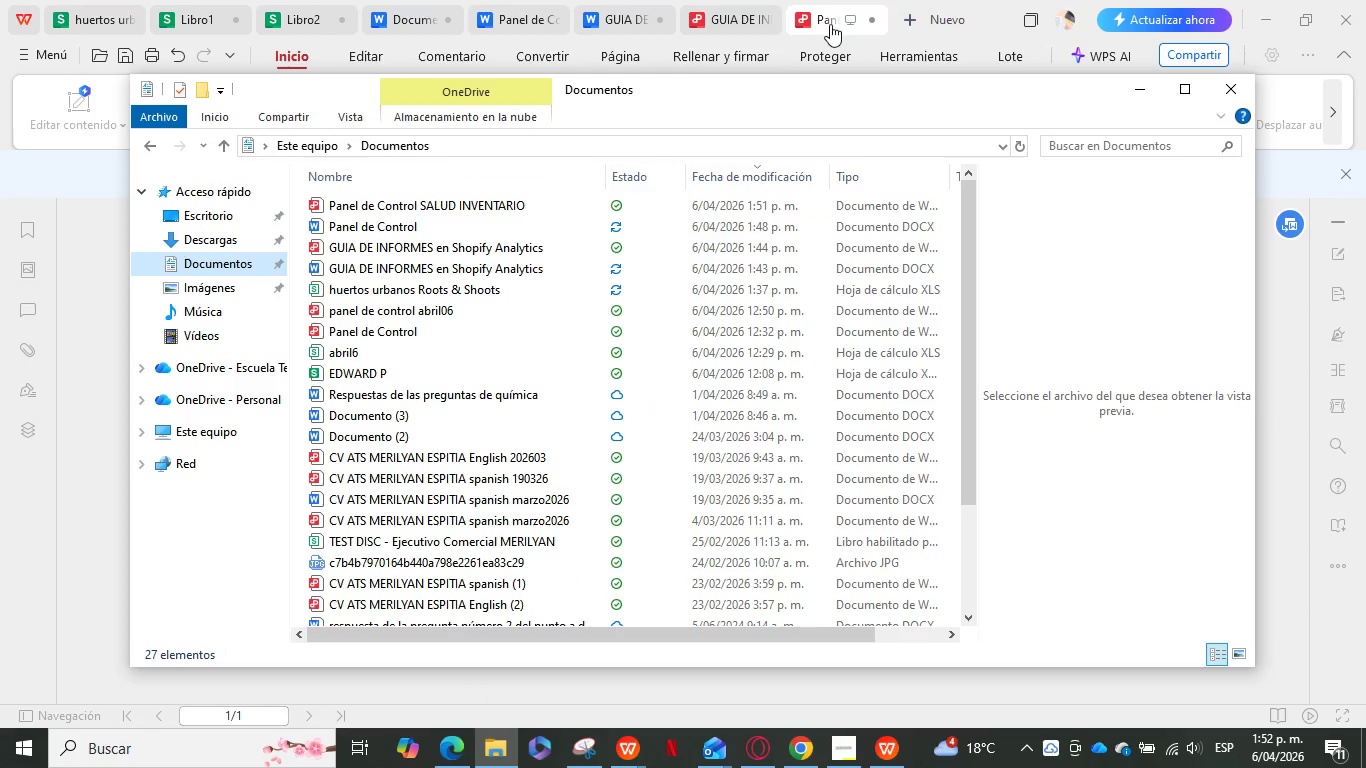 
double_click([398, 200])
 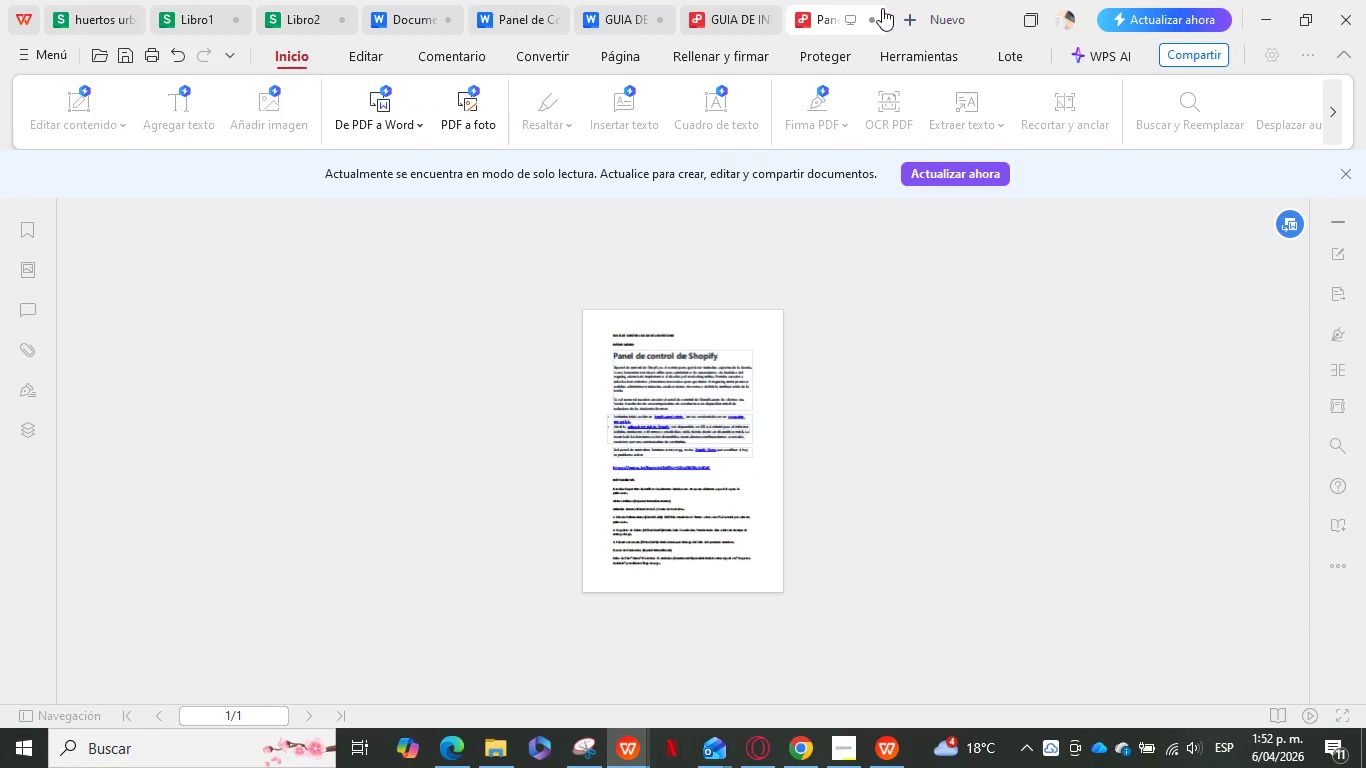 
left_click([692, 3])
 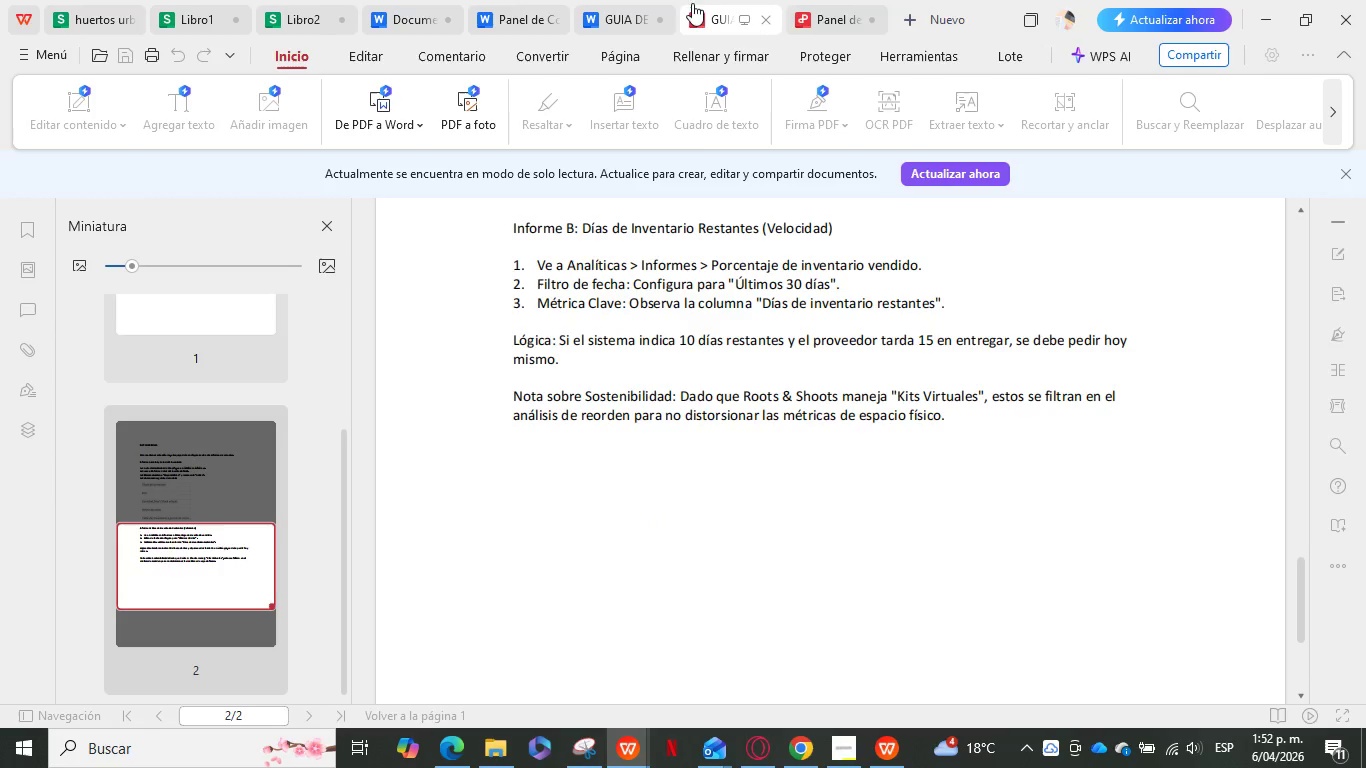 
left_click([821, 9])
 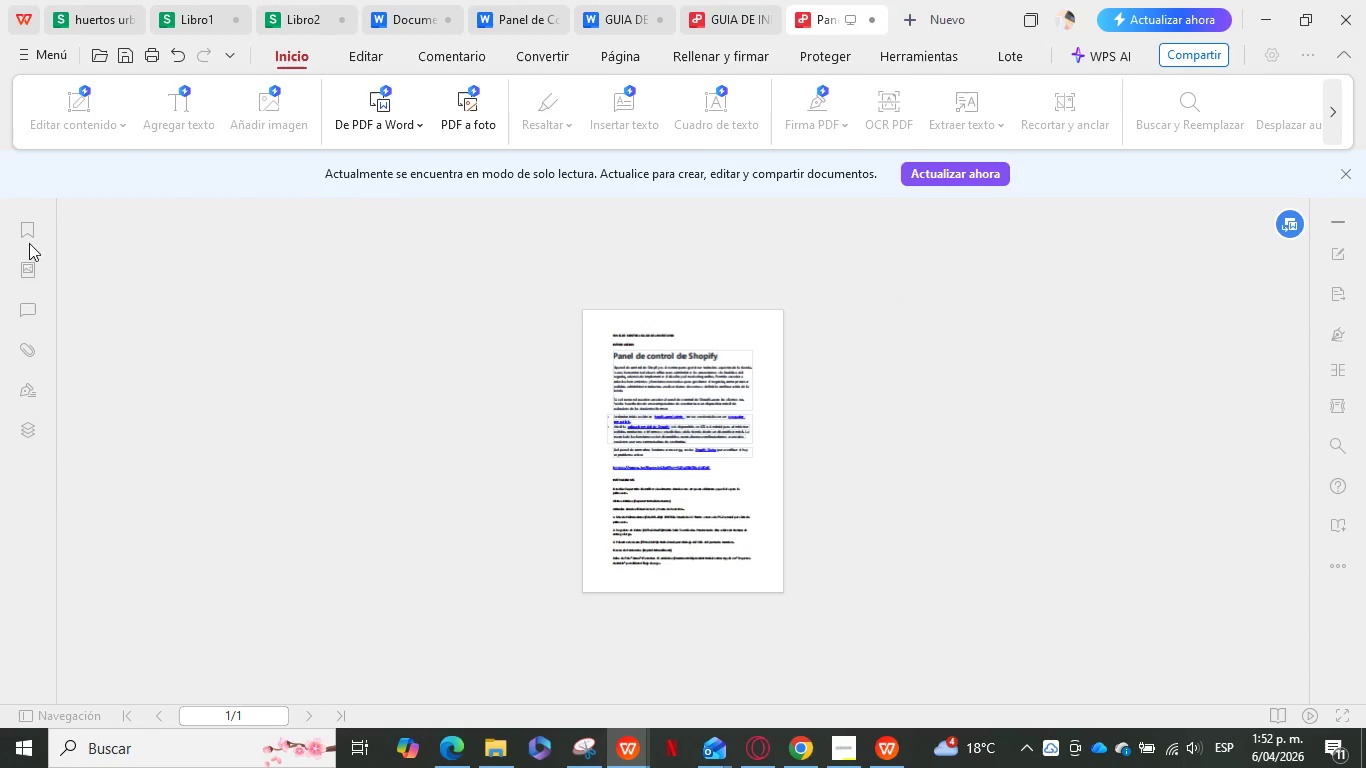 
left_click([27, 274])
 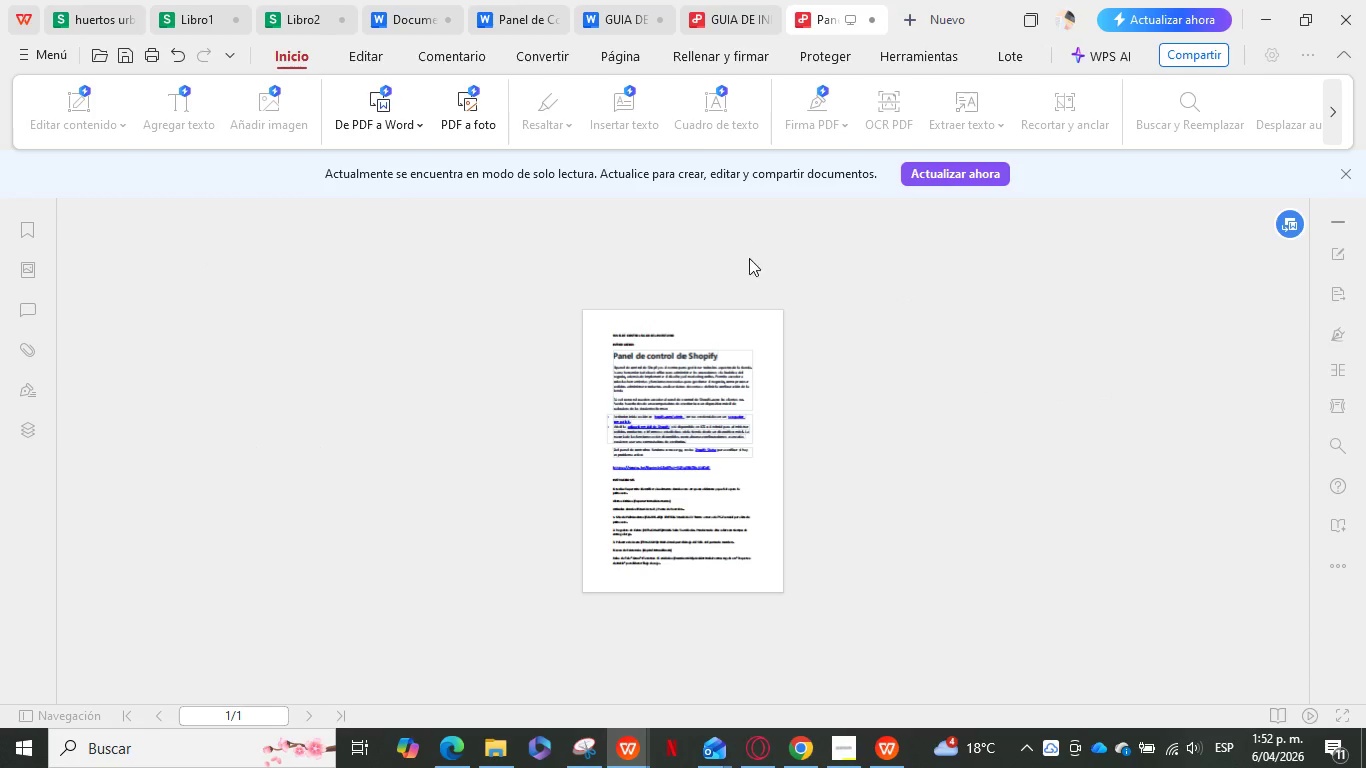 
scroll: coordinate [840, 324], scroll_direction: up, amount: 4.0
 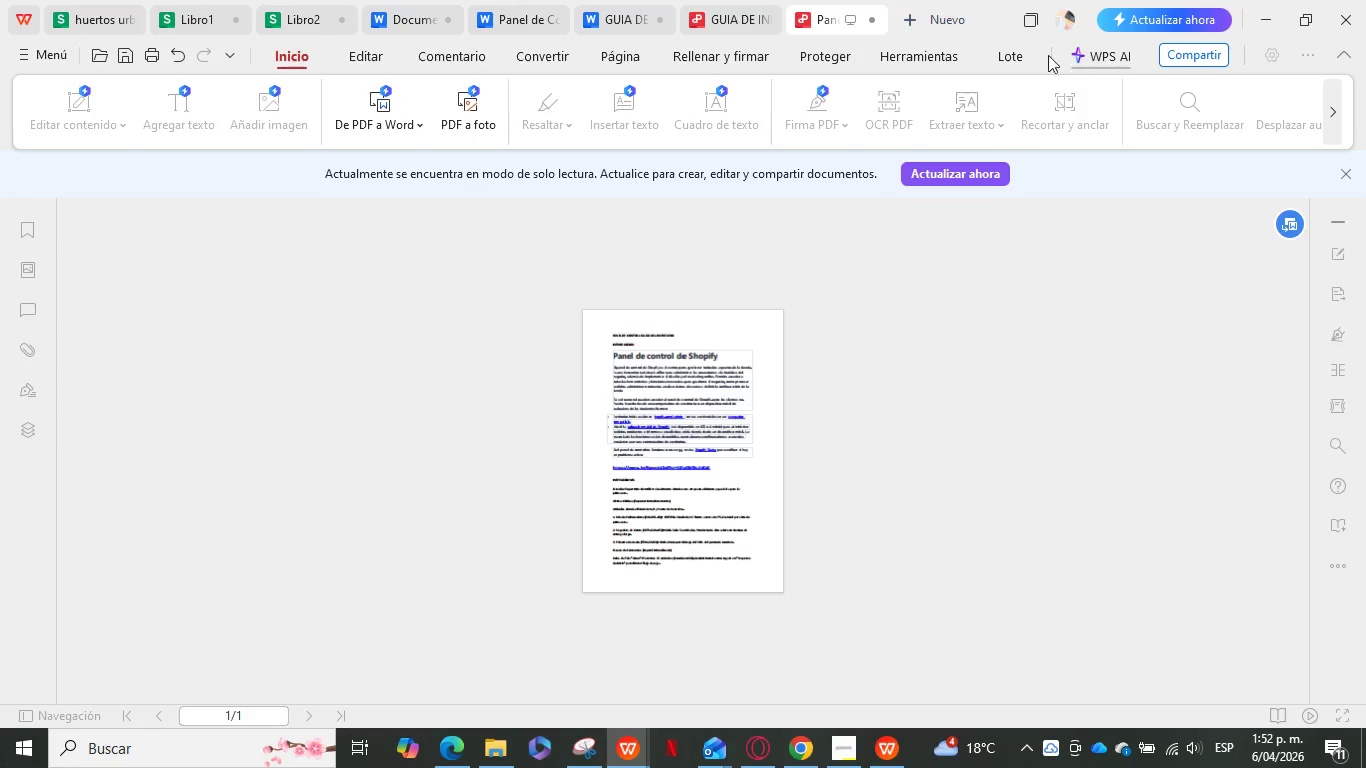 
left_click([611, 10])
 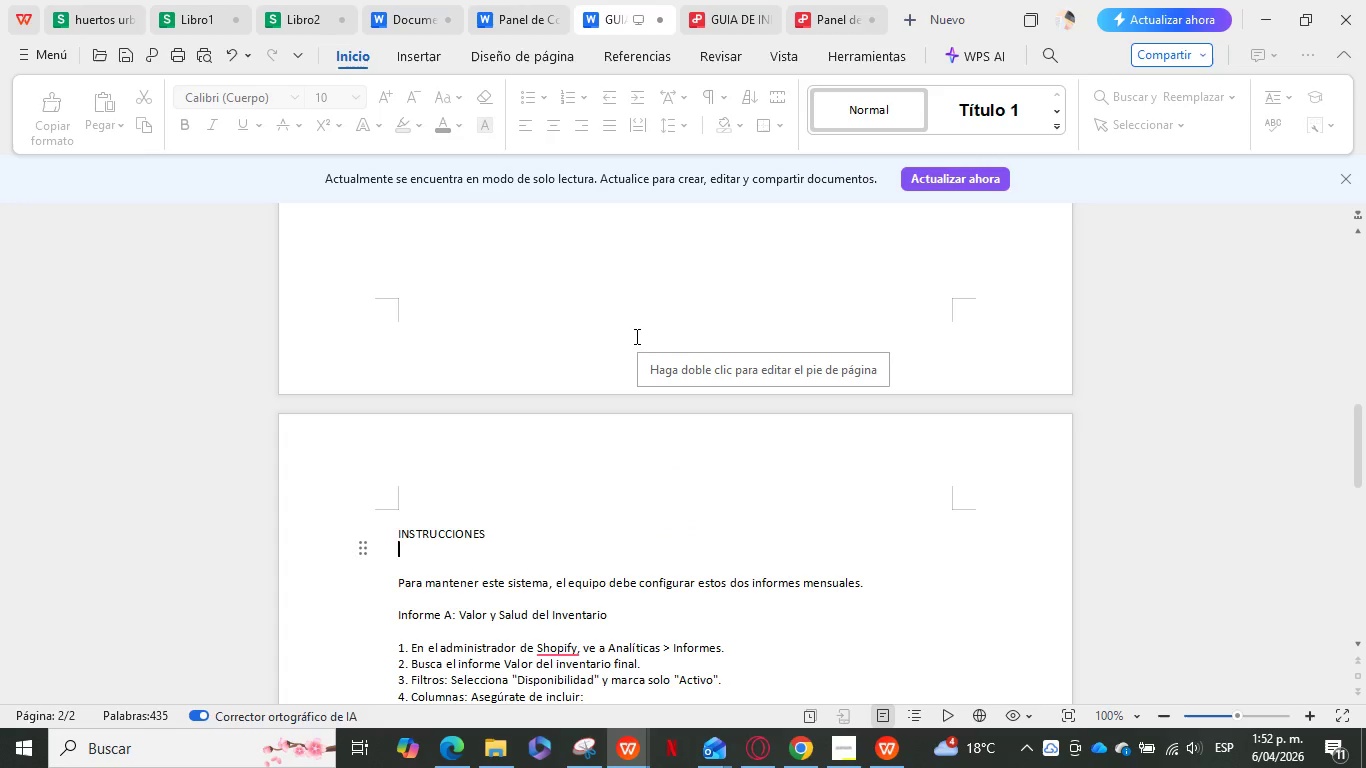 
wait(6.09)
 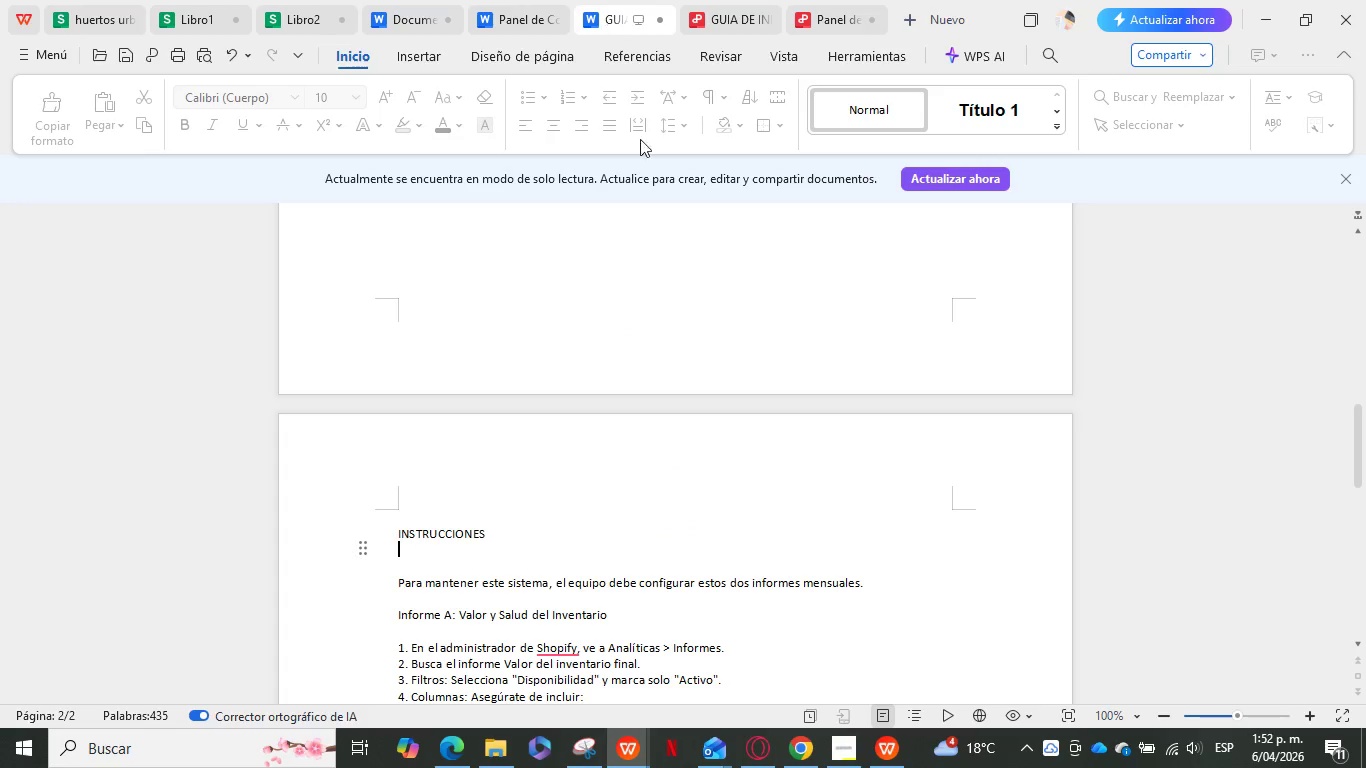 
left_click([523, 0])
 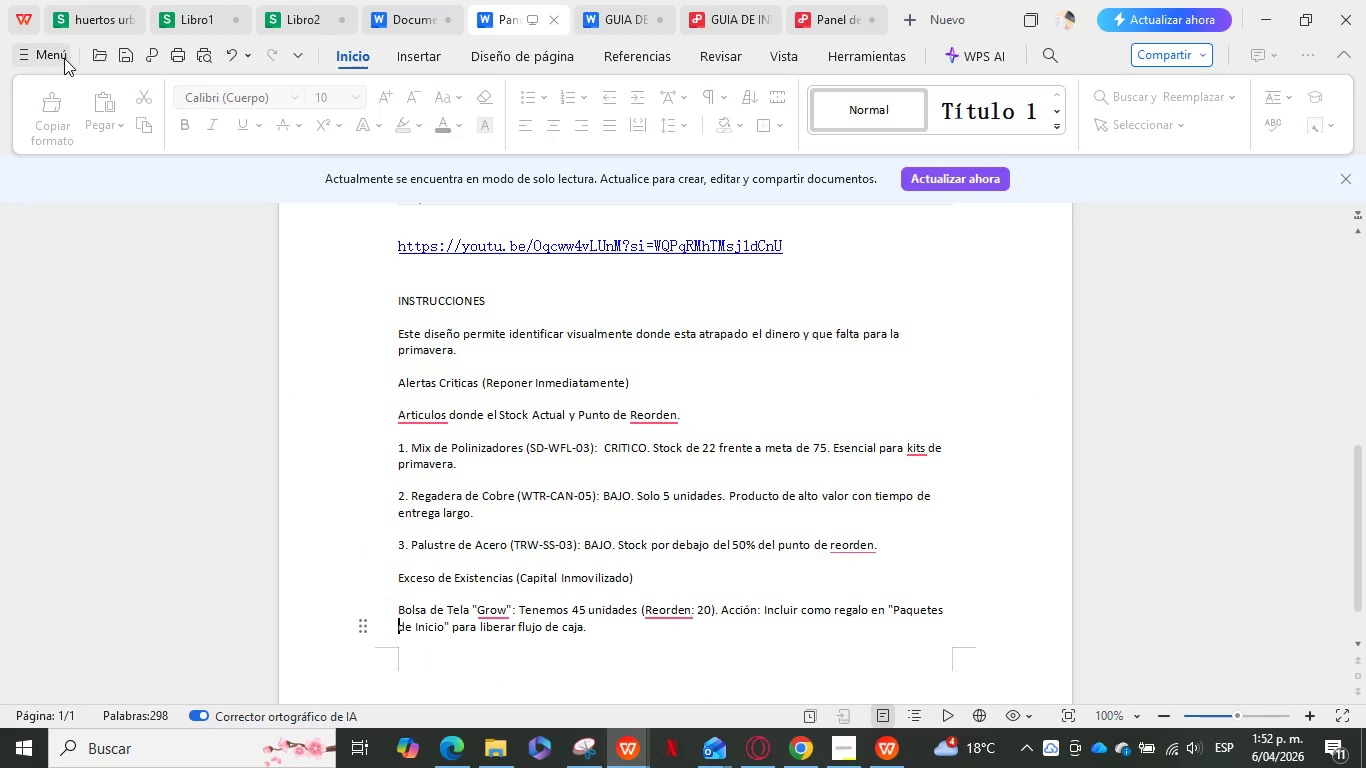 
left_click([64, 57])
 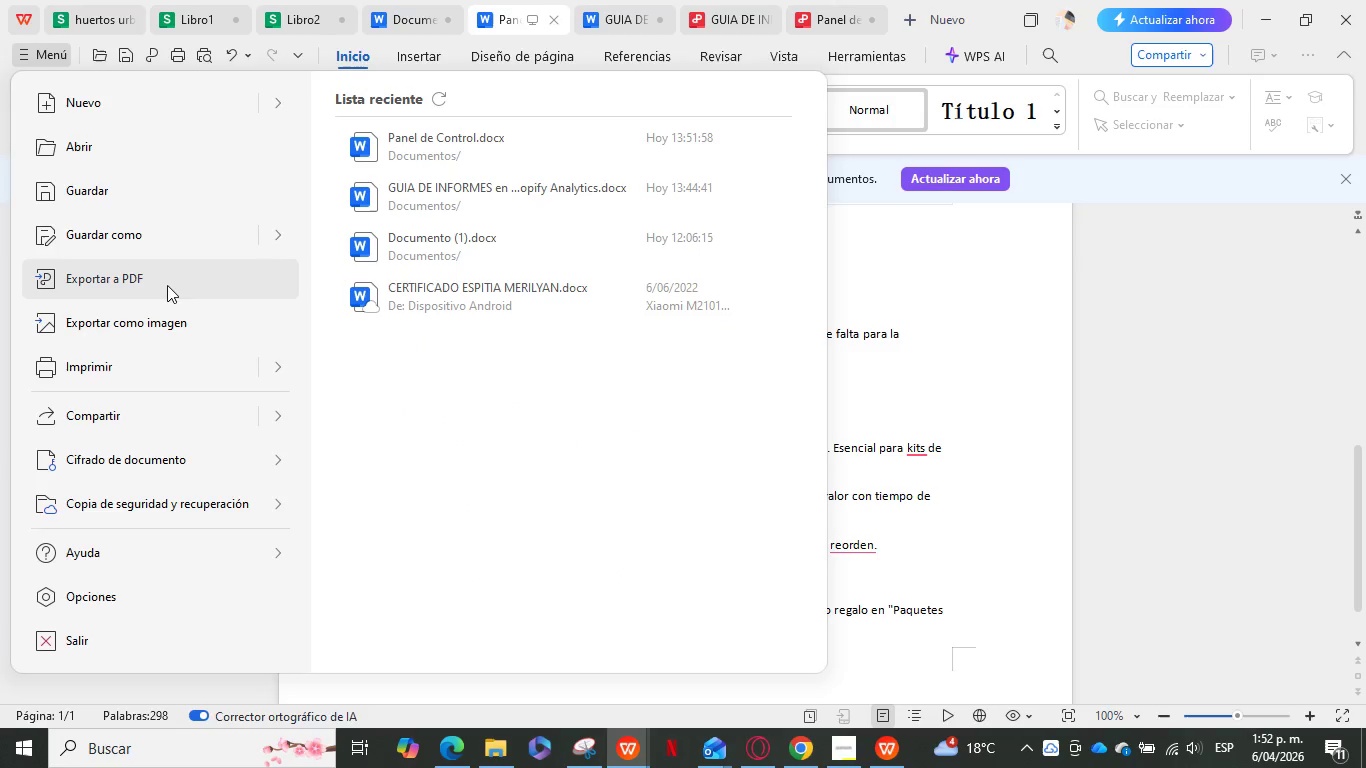 
left_click([166, 244])
 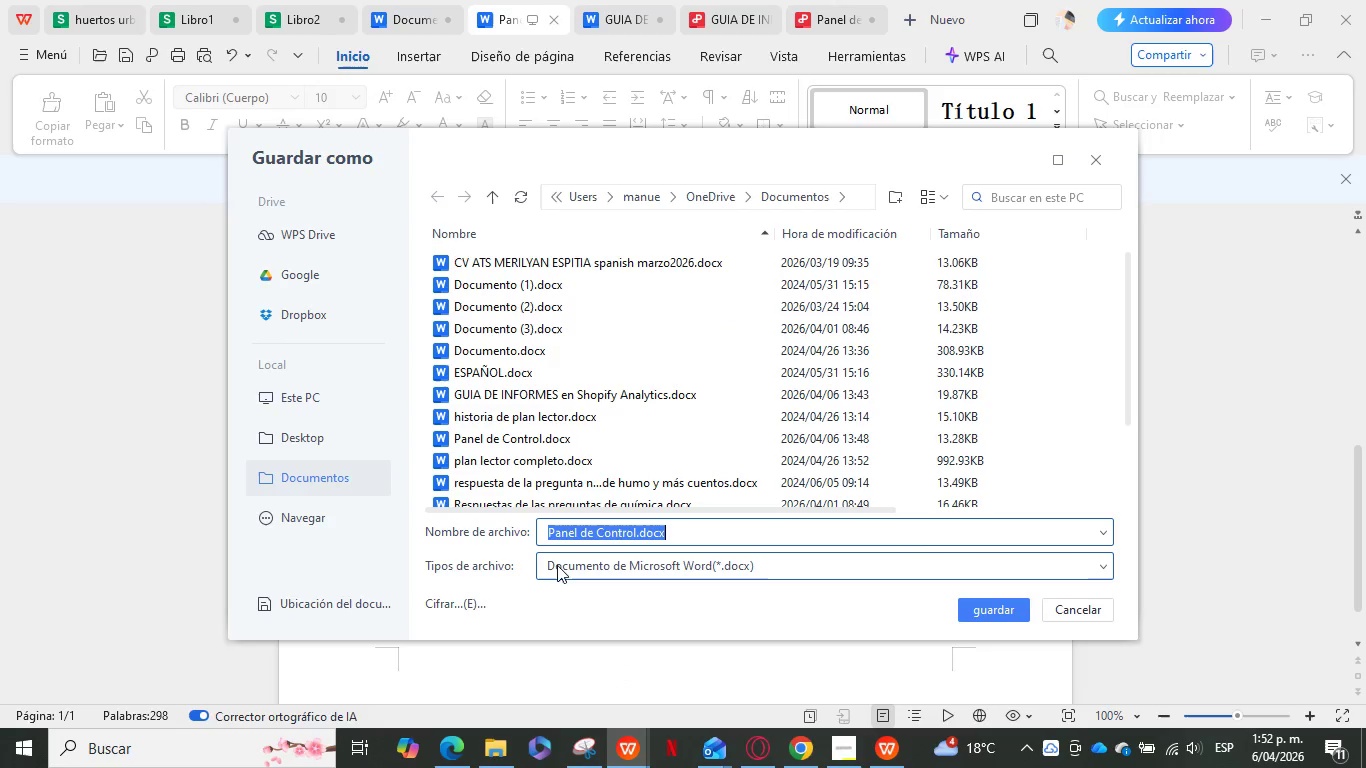 
left_click([562, 570])
 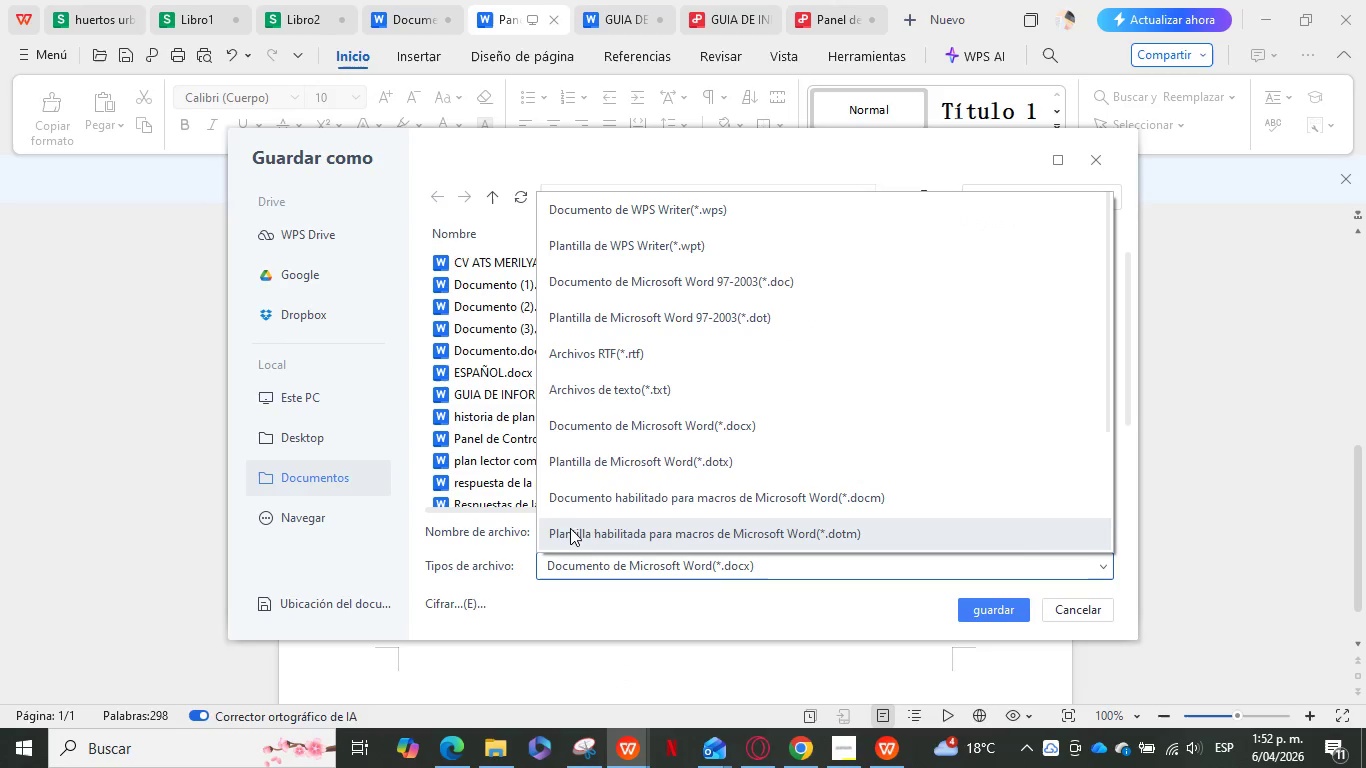 
scroll: coordinate [576, 530], scroll_direction: down, amount: 7.0
 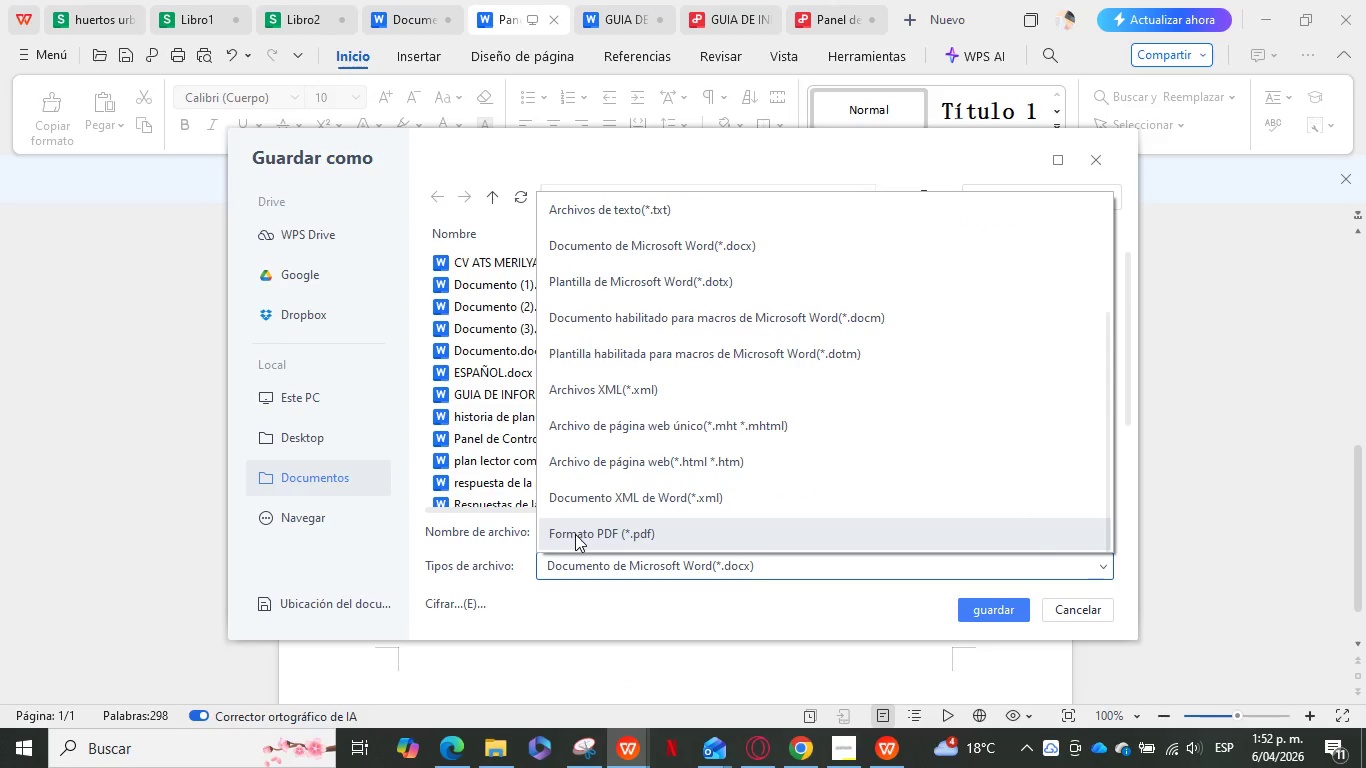 
left_click([575, 534])
 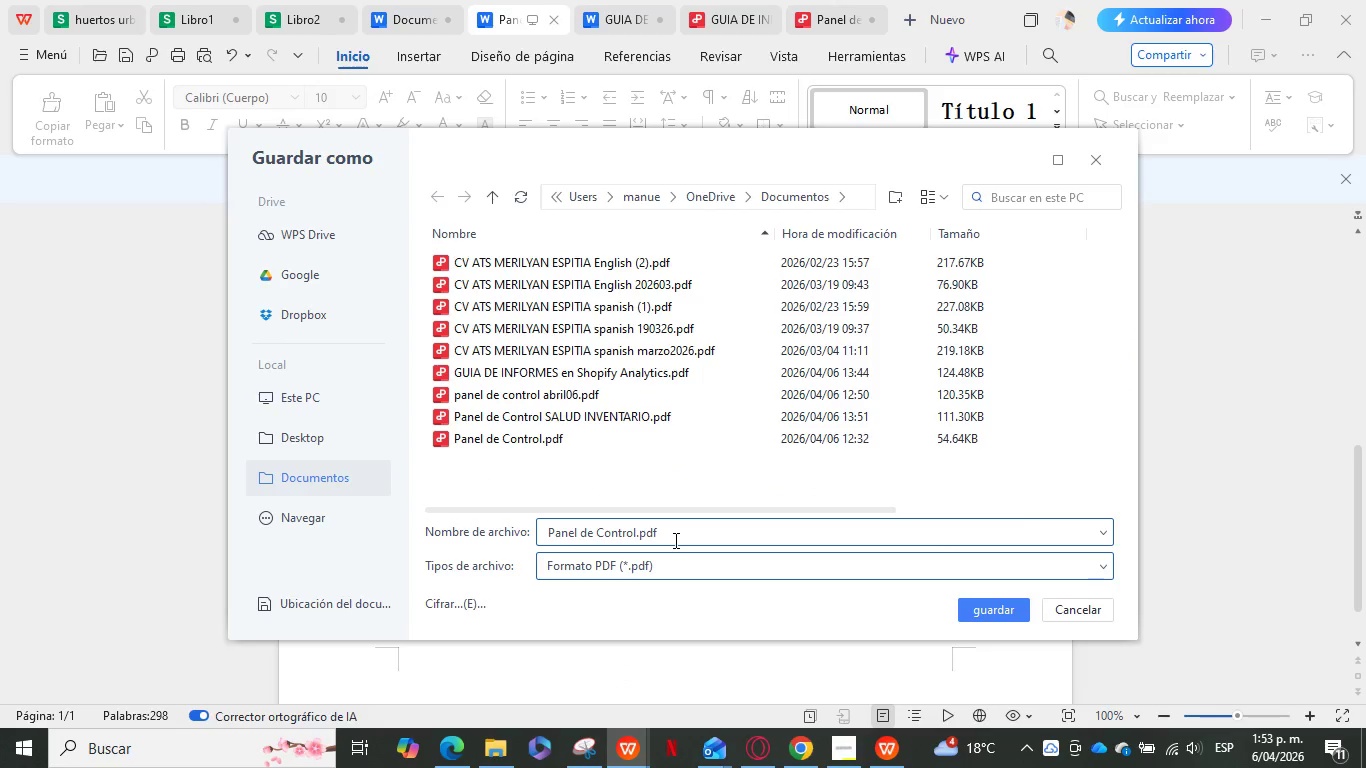 
double_click([678, 538])
 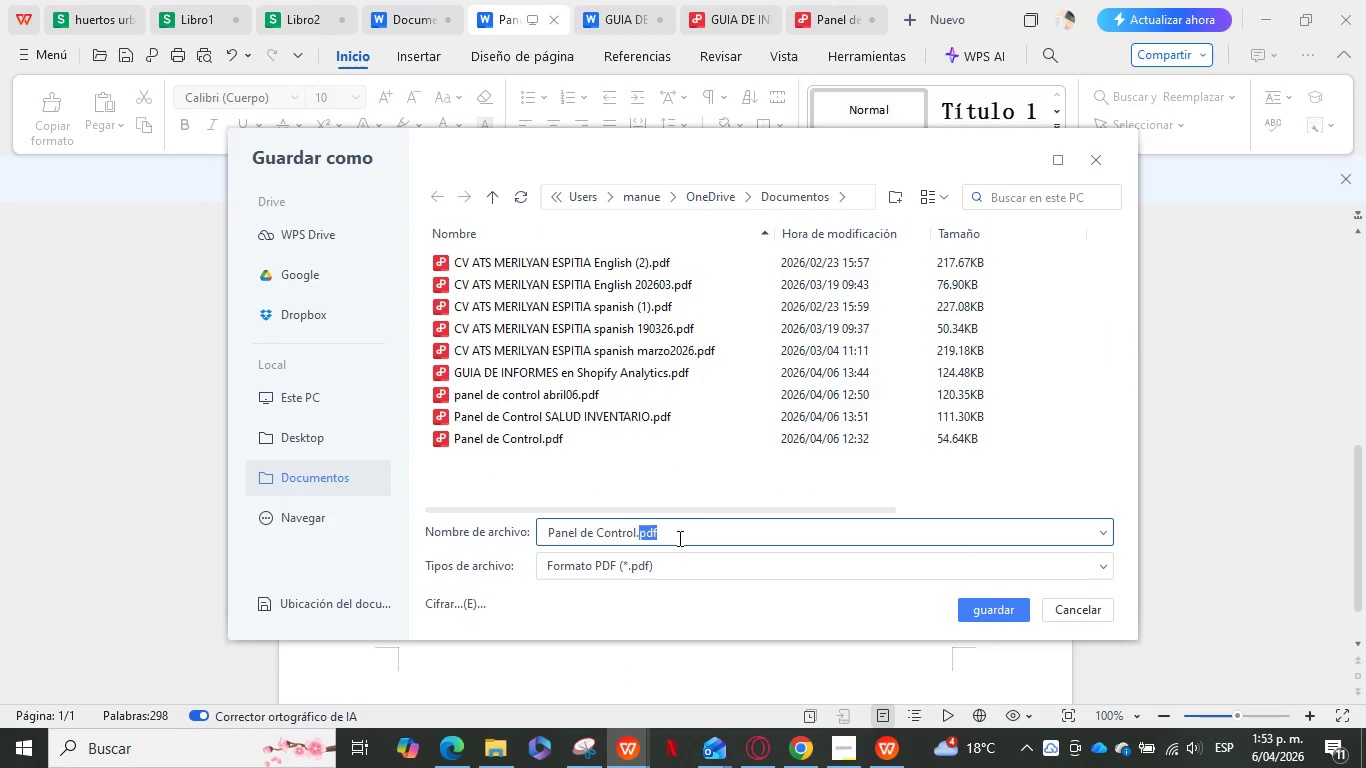 
key(Backspace)
key(Backspace)
type( inventarti)
key(Backspace)
key(Backspace)
type(rio)
 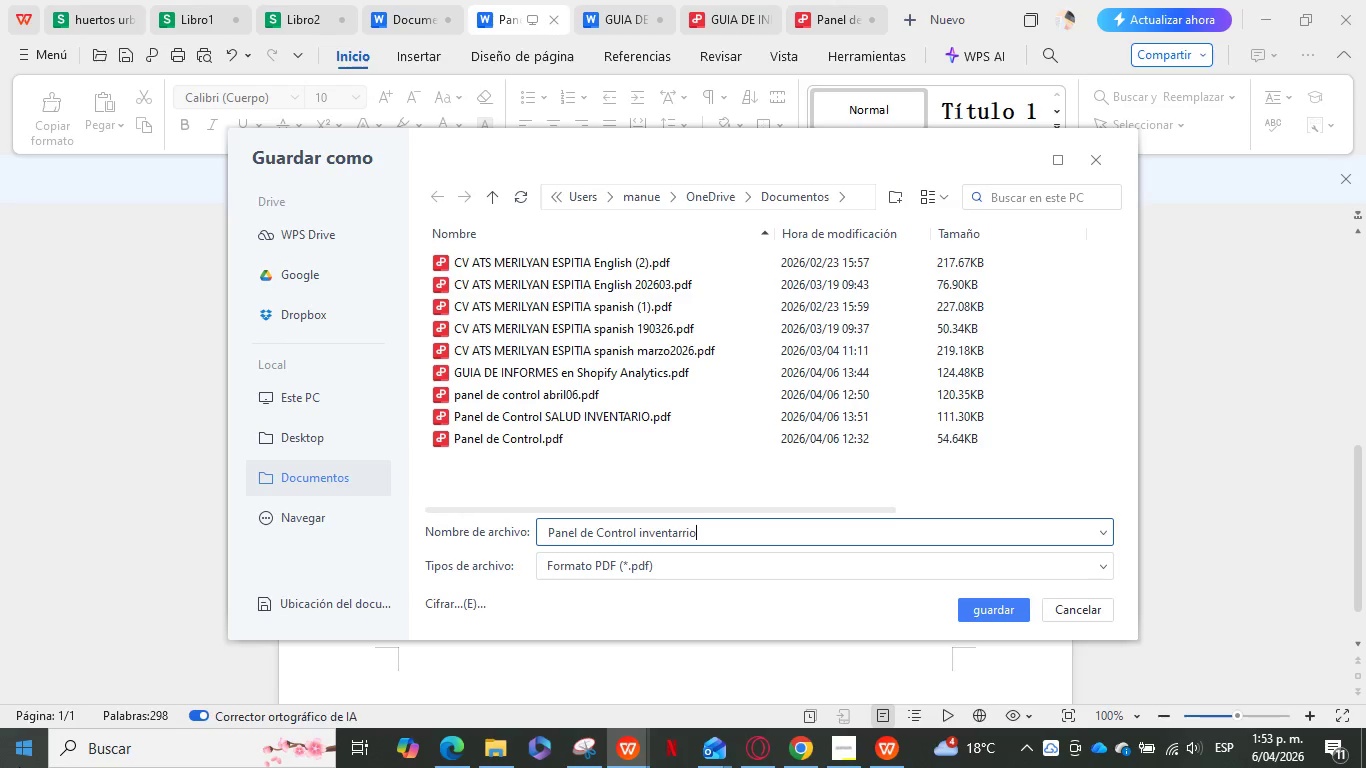 
key(Backspace)
key(Backspace)
key(Backspace)
type(io)
 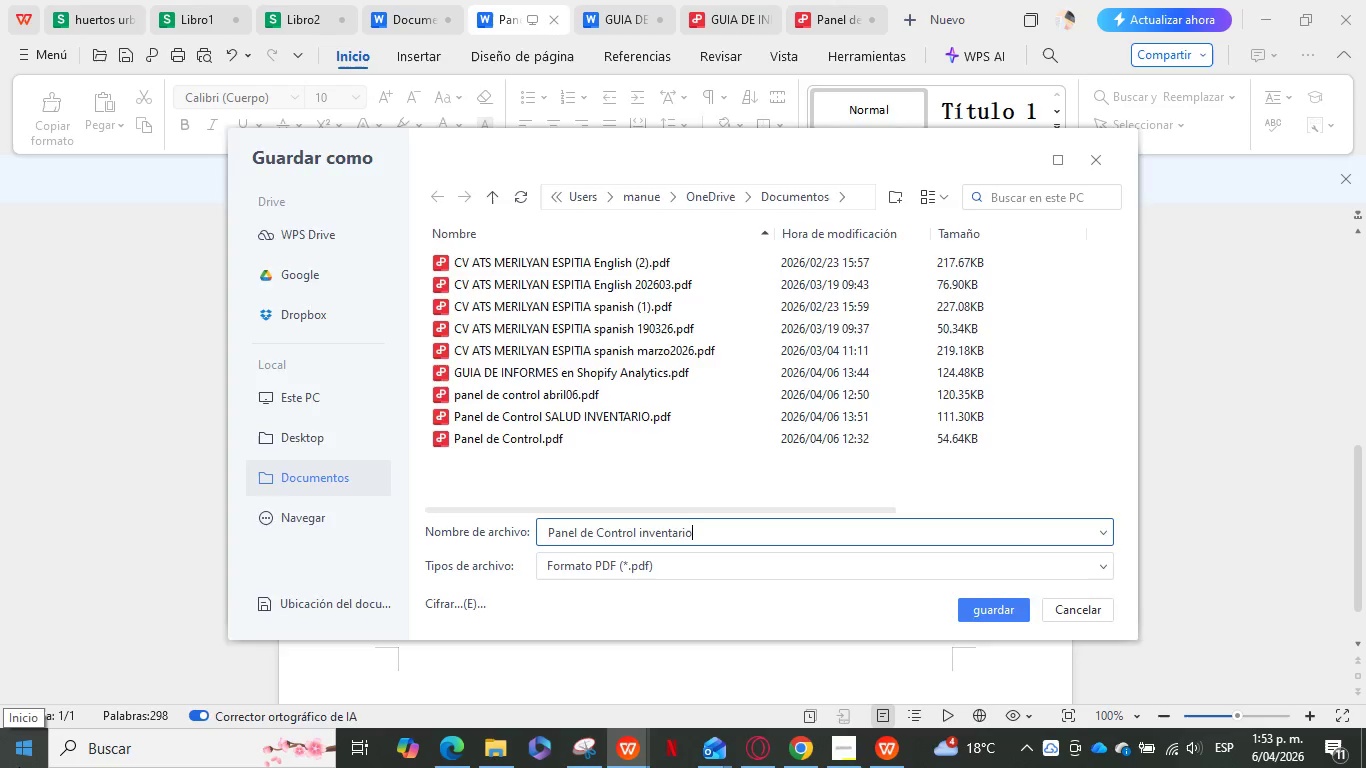 
key(Enter)
 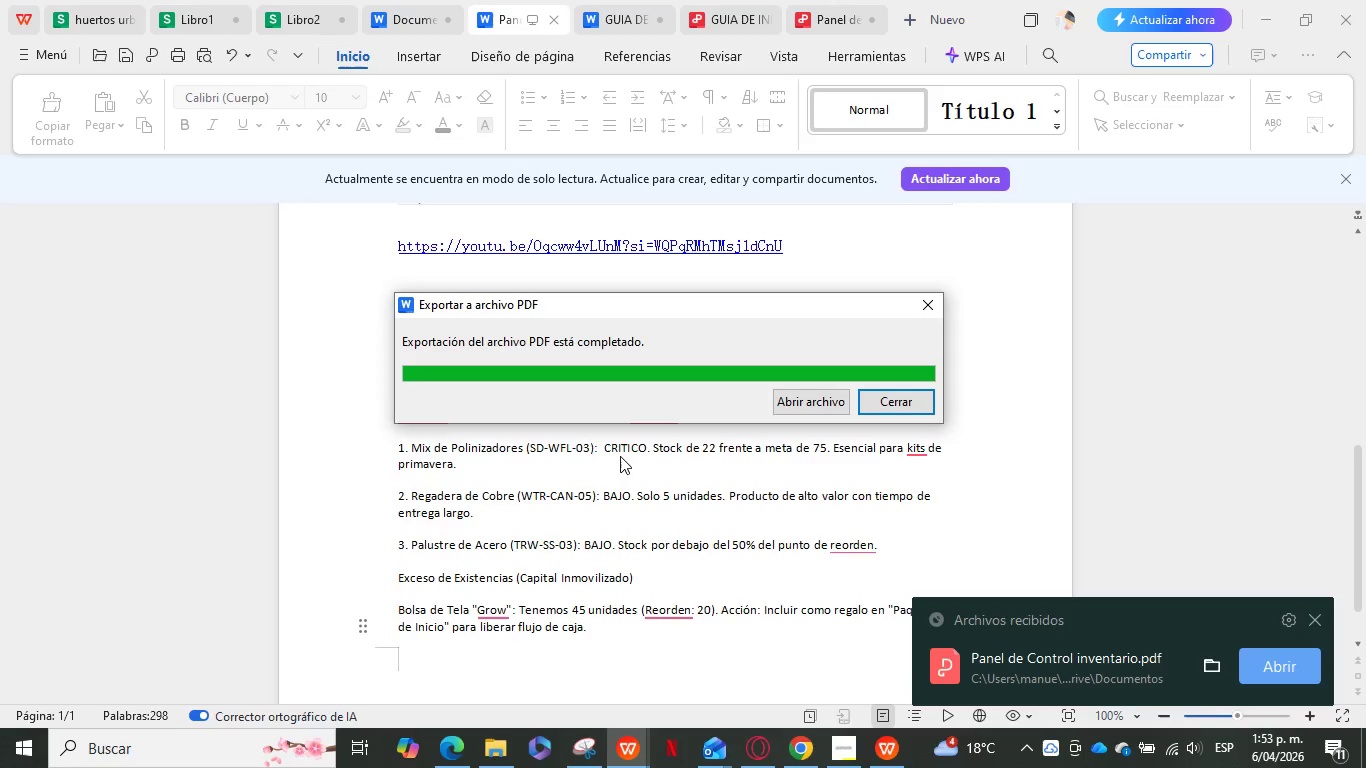 
left_click([790, 400])
 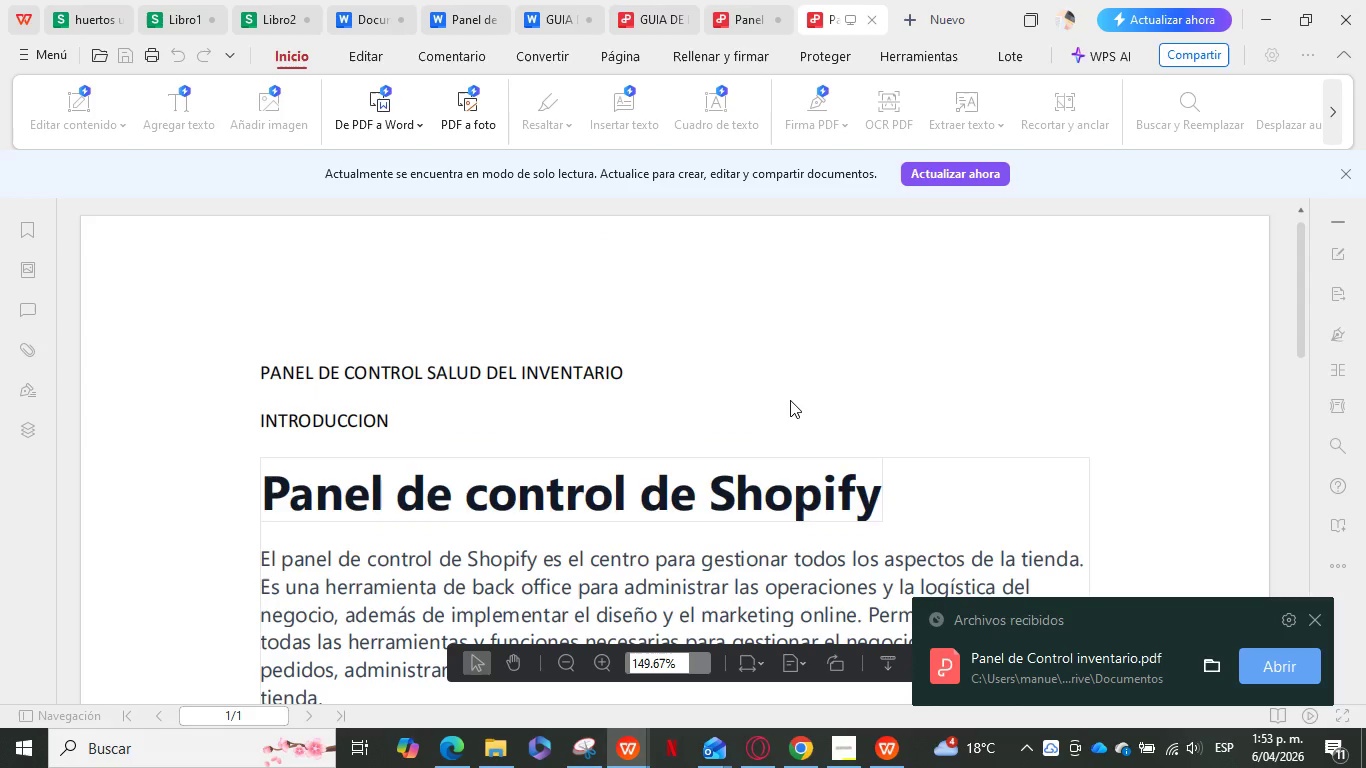 
scroll: coordinate [655, 395], scroll_direction: down, amount: 25.0
 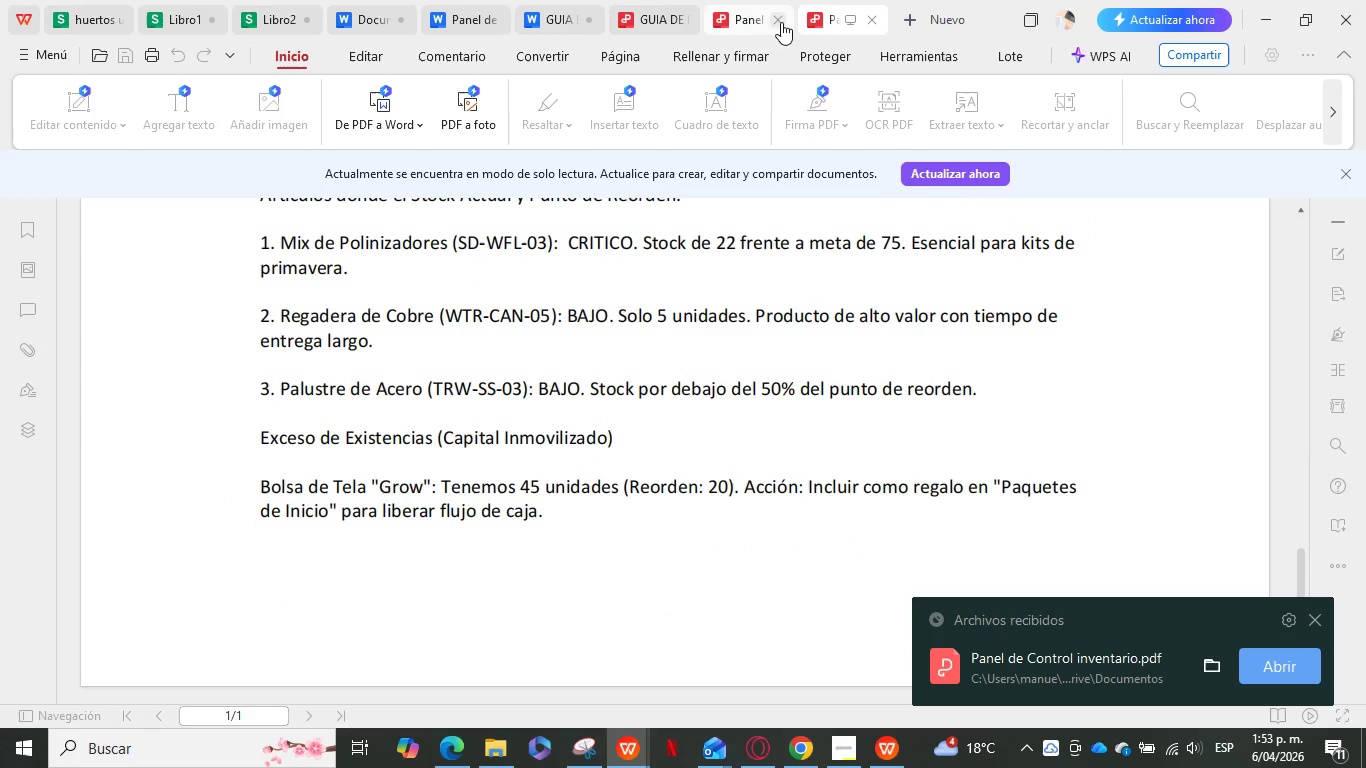 
left_click([780, 22])
 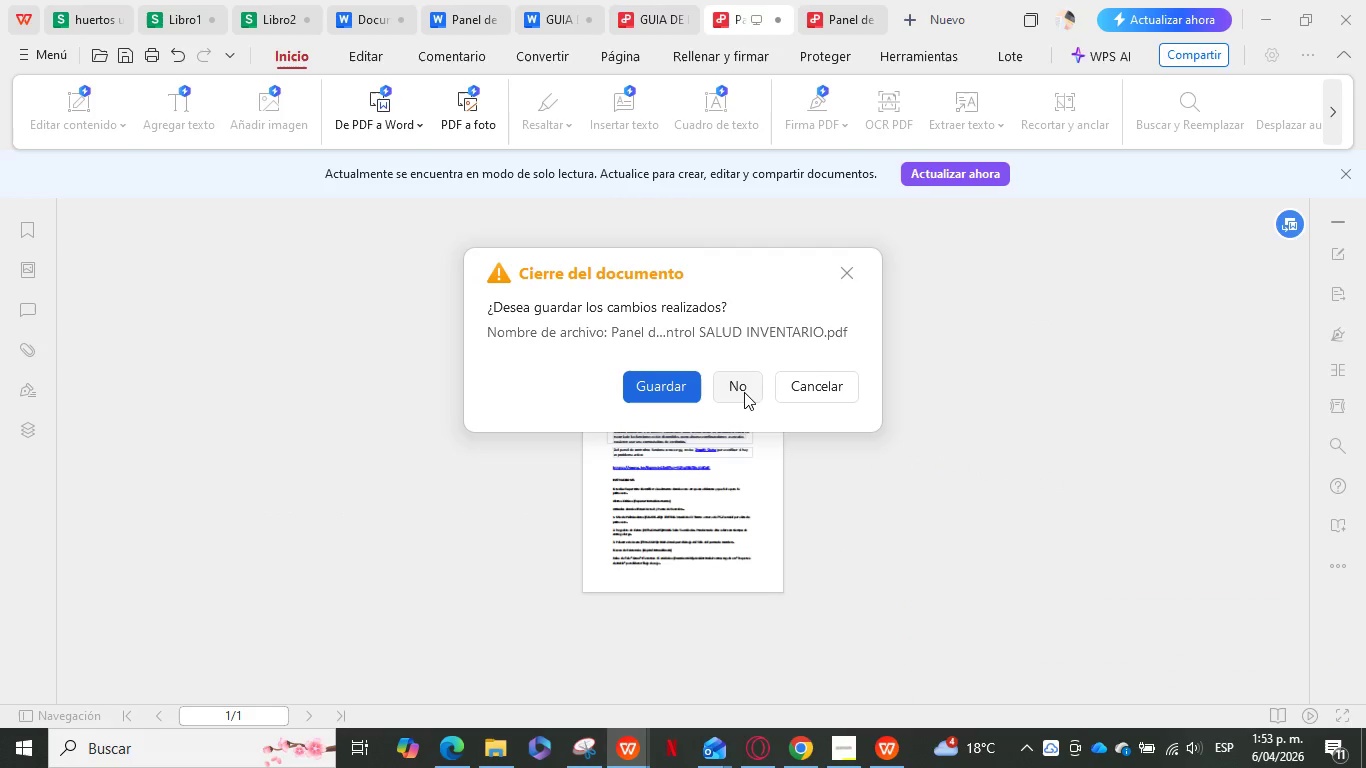 
left_click([743, 392])
 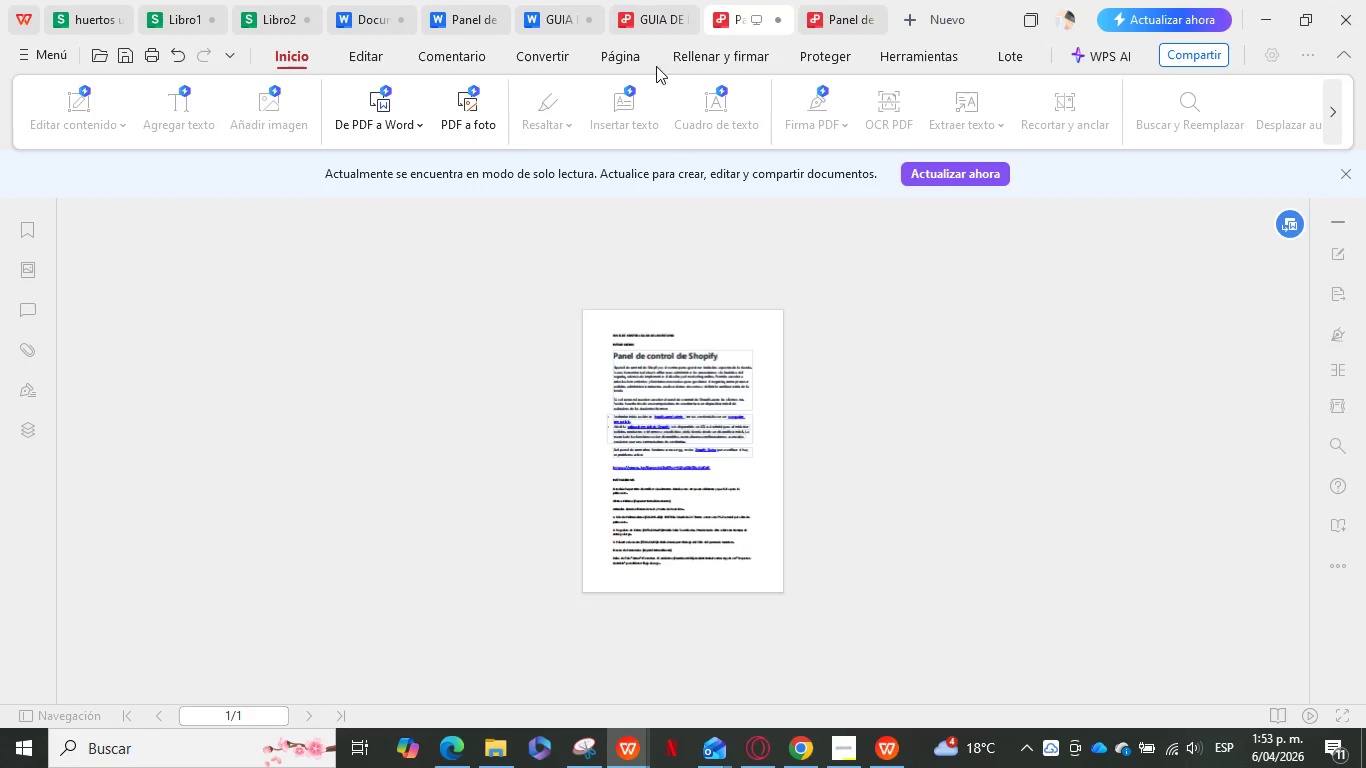 
mouse_move([668, 93])
 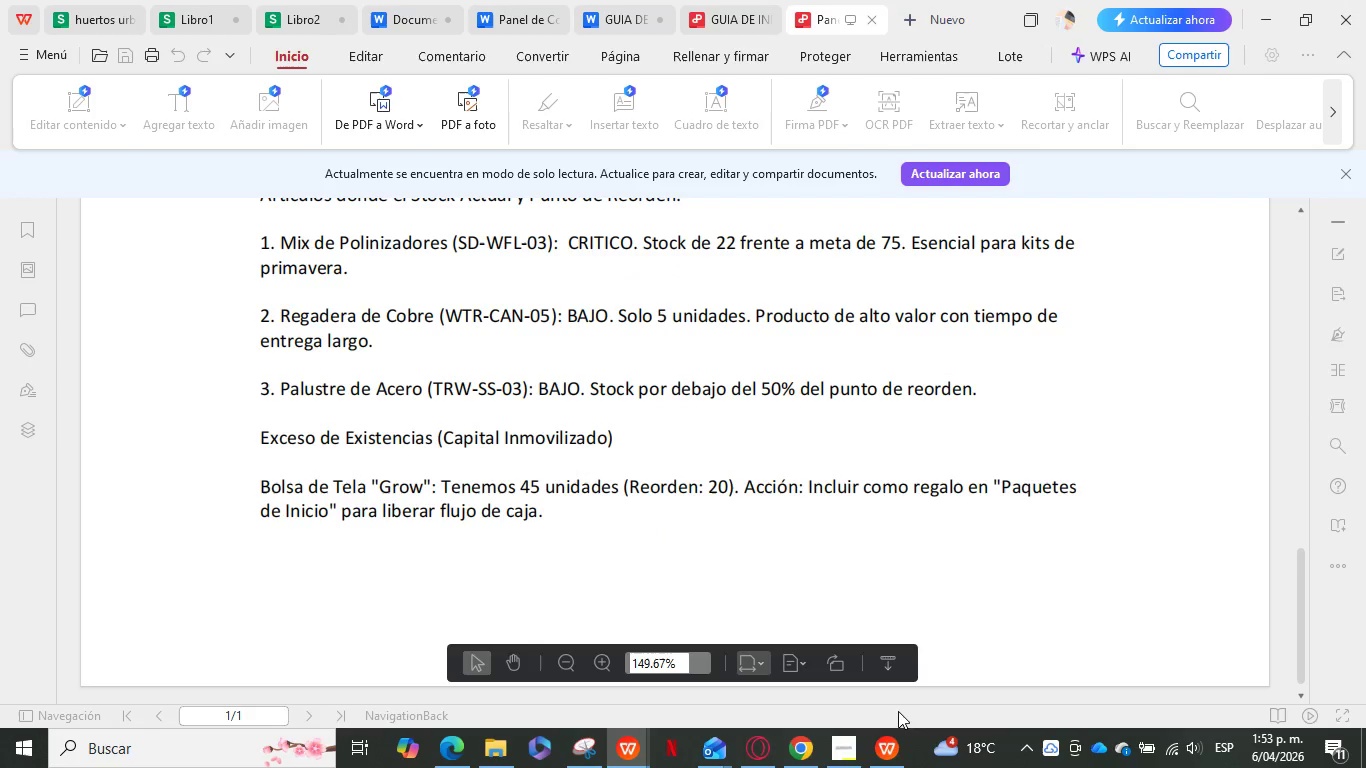 
left_click([844, 744])
 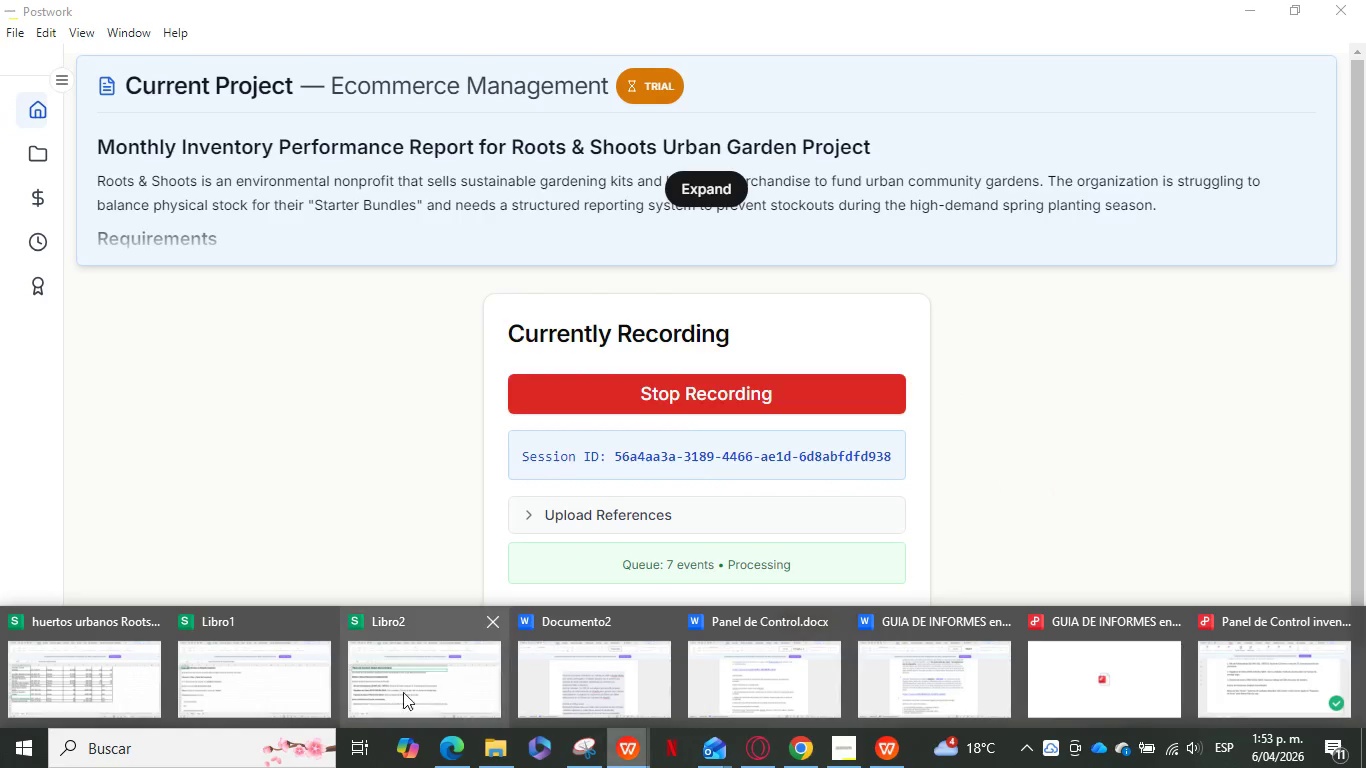 
left_click([565, 673])
 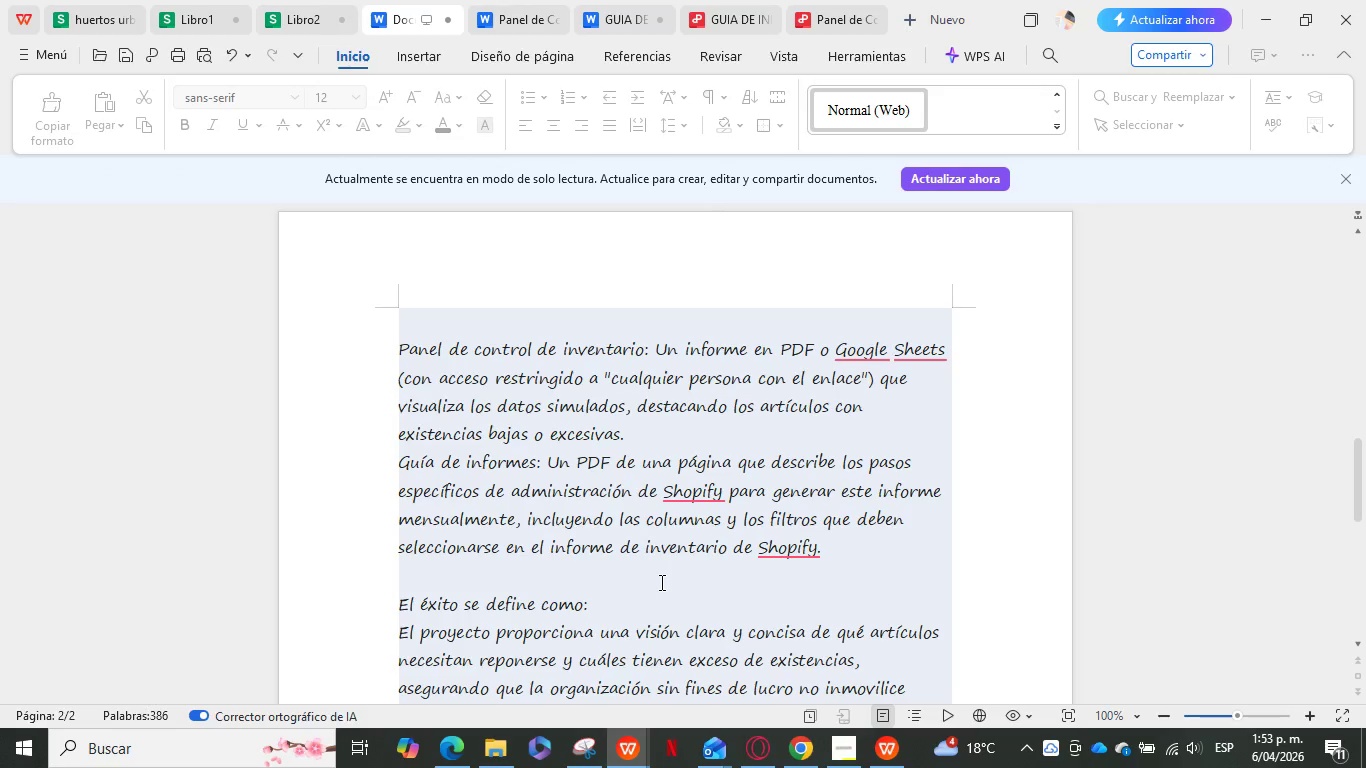 
scroll: coordinate [660, 582], scroll_direction: down, amount: 1.0
 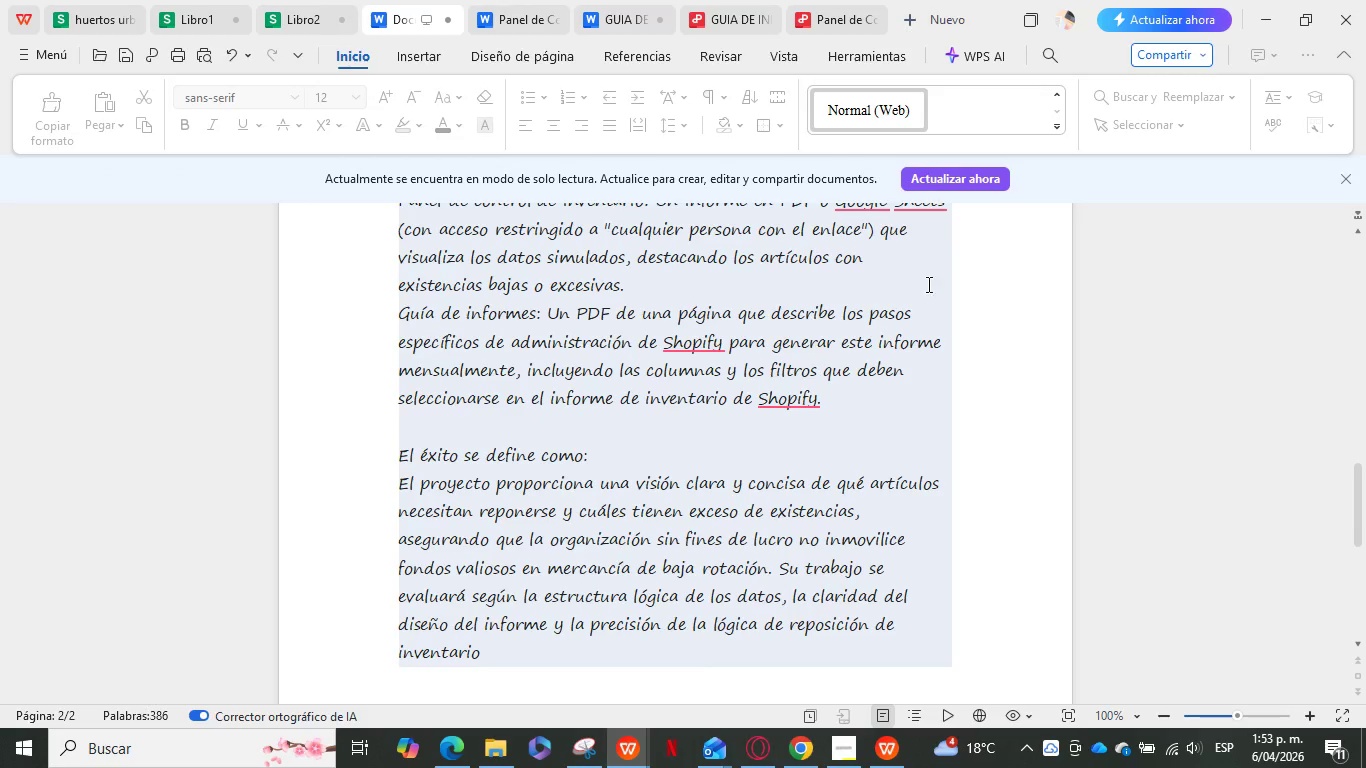 
scroll: coordinate [970, 320], scroll_direction: up, amount: 1.0
 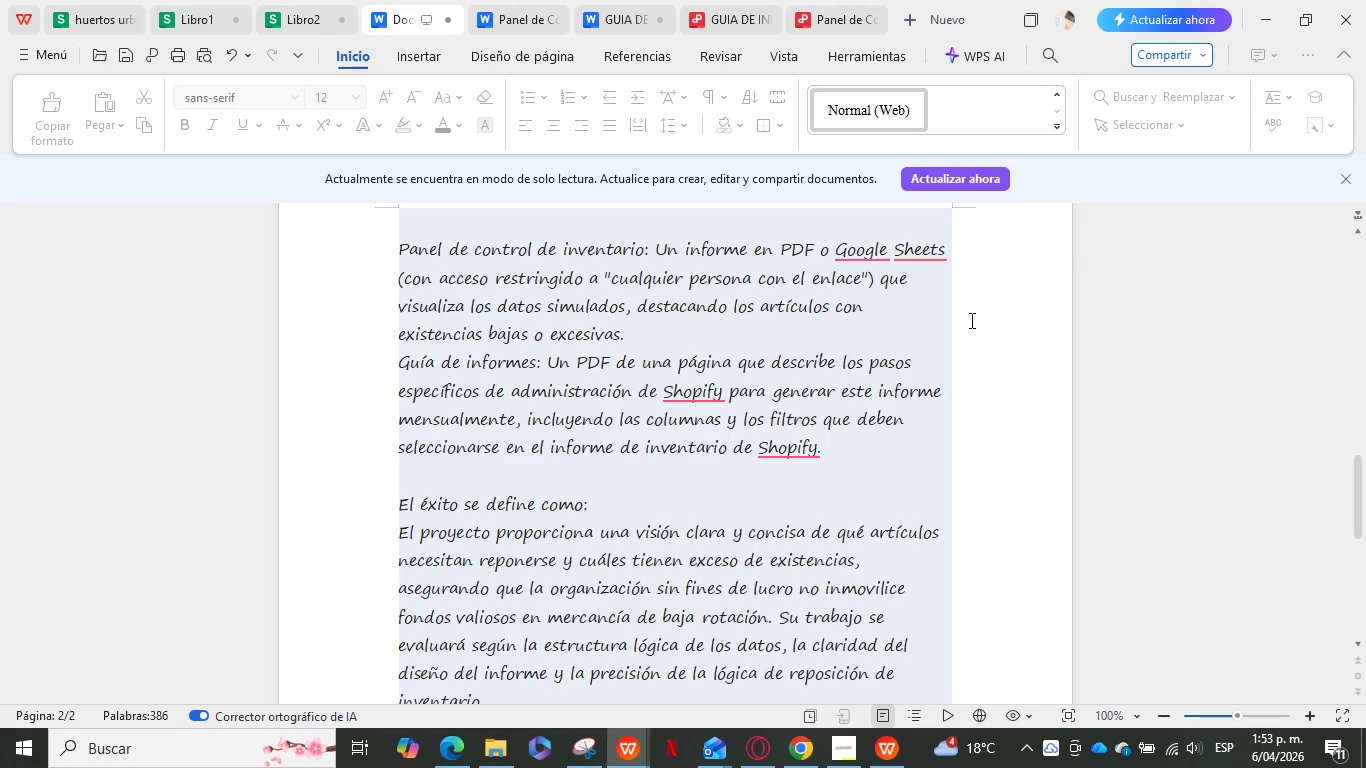 
wait(17.88)
 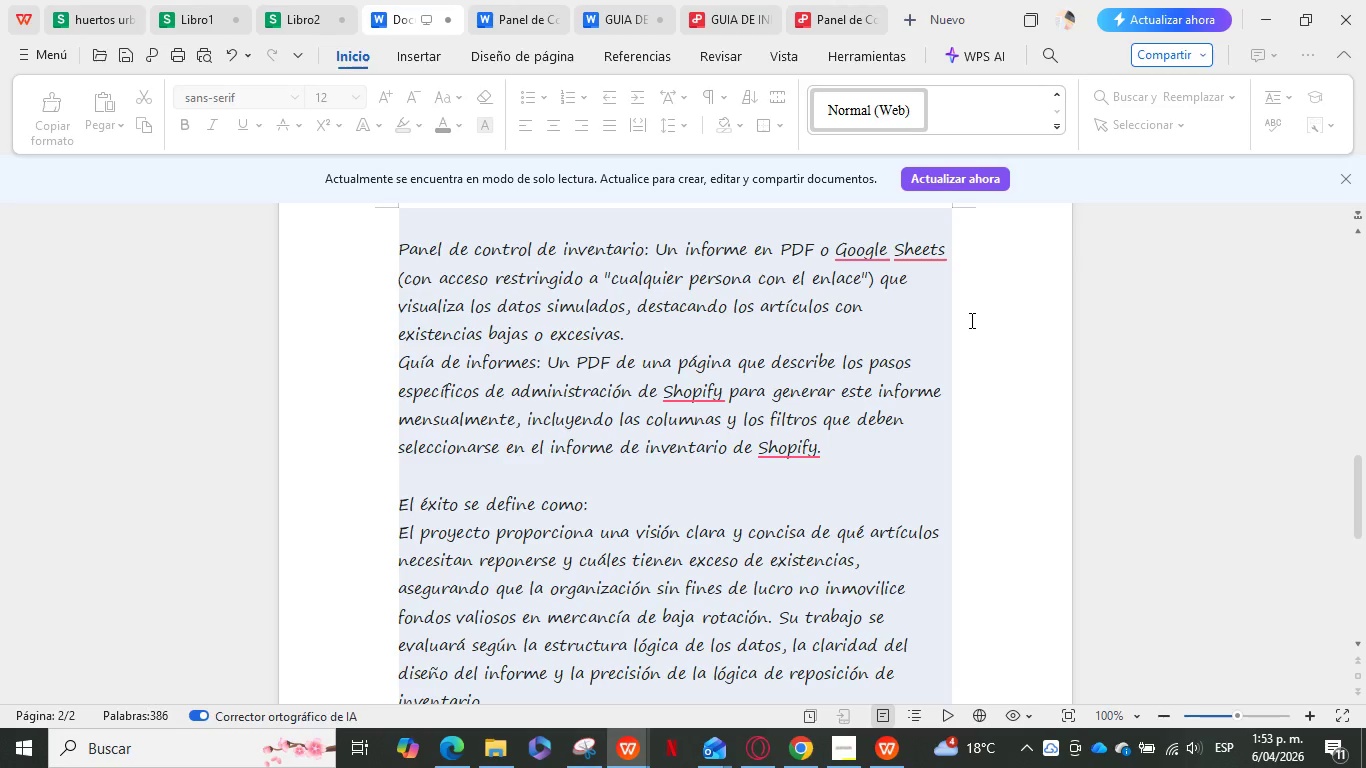 
left_click([815, 563])
 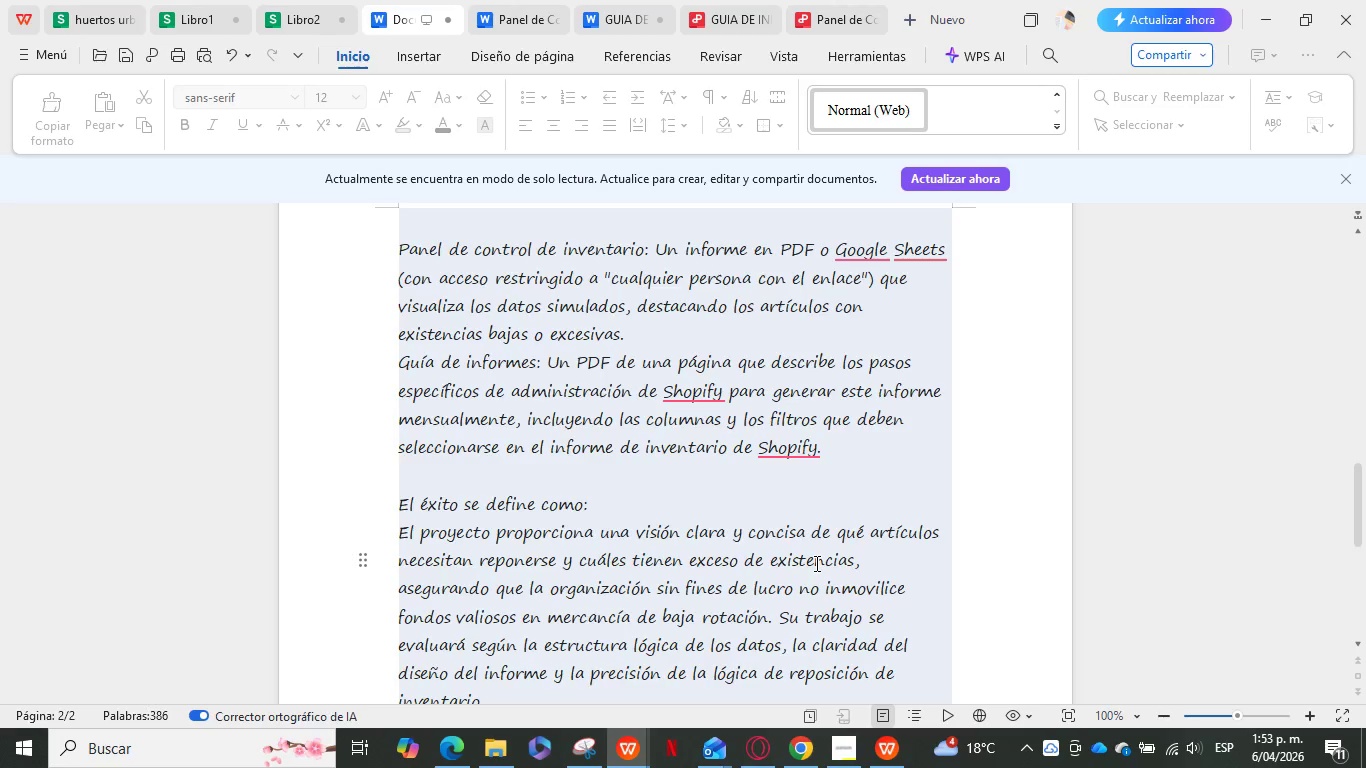 
scroll: coordinate [815, 563], scroll_direction: down, amount: 1.0
 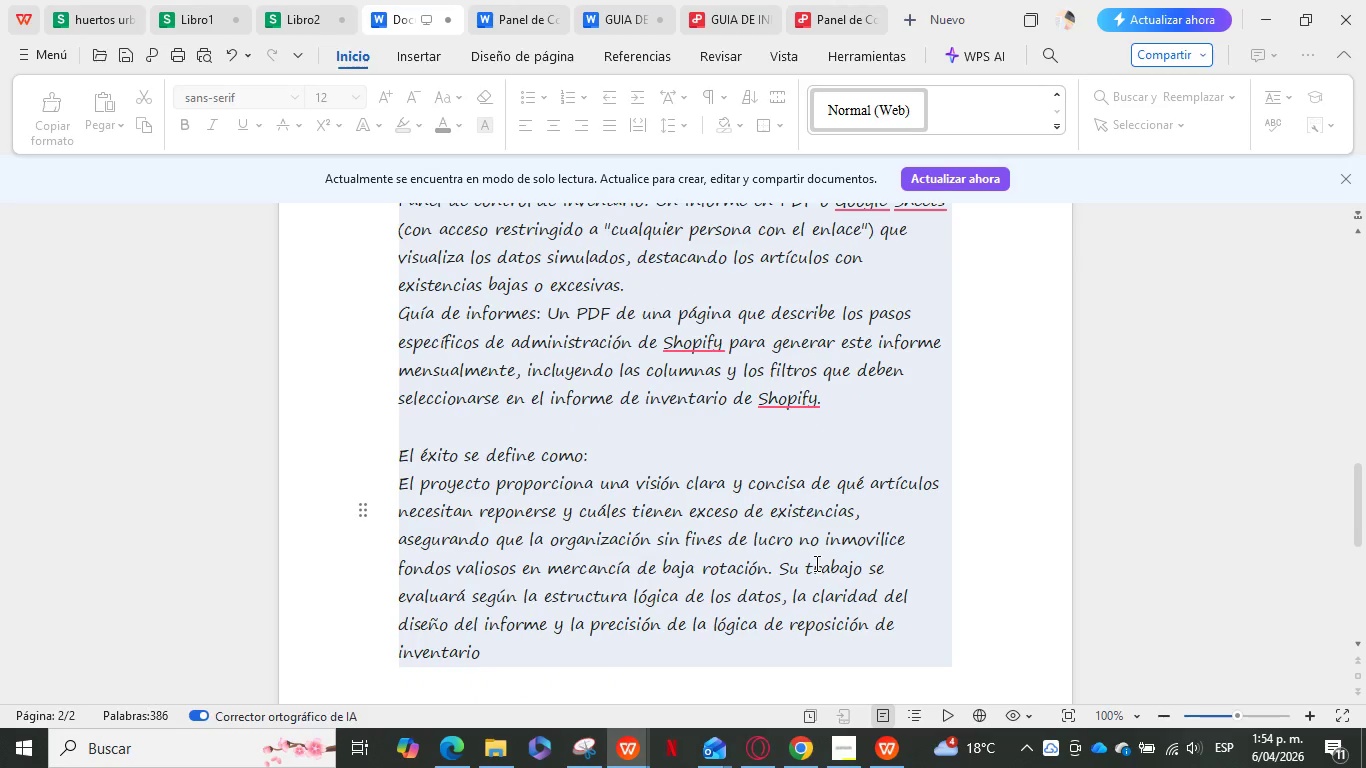 
wait(9.6)
 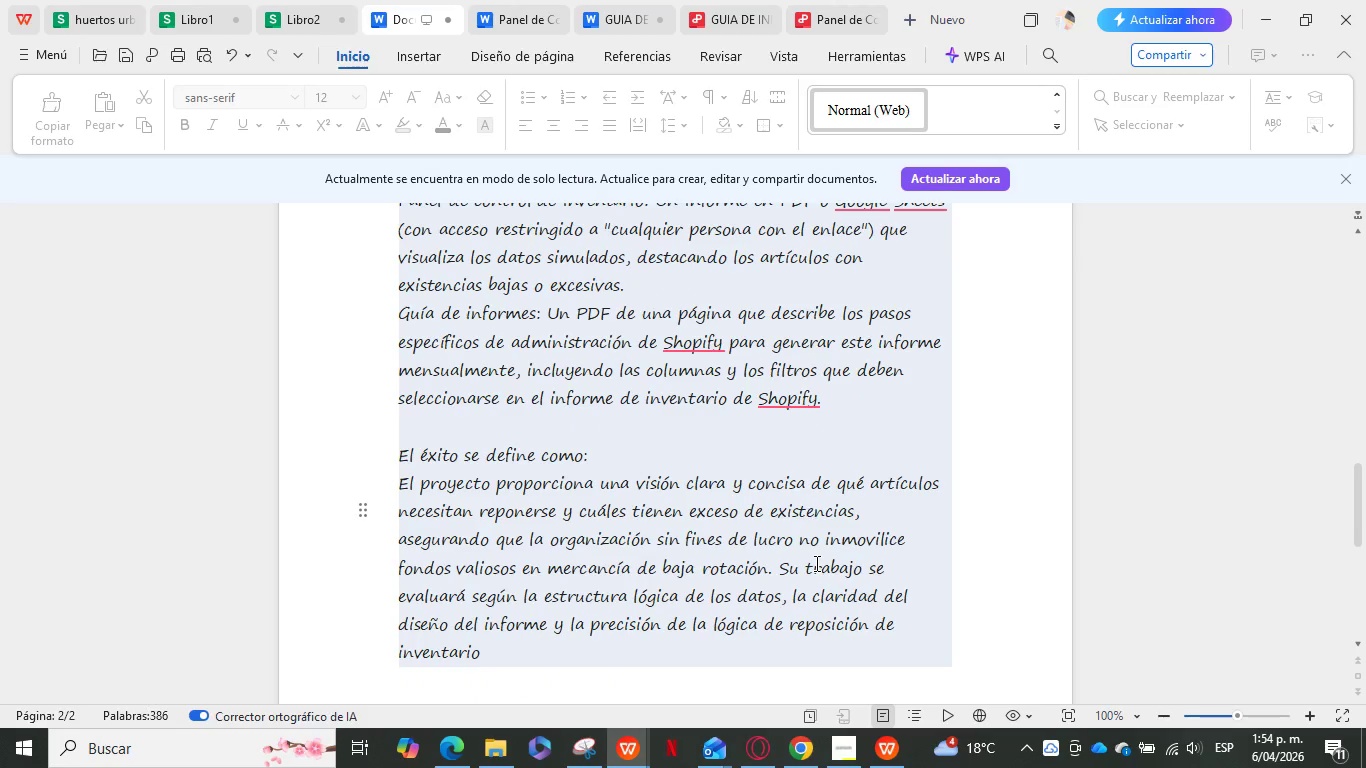 
left_click([495, 733])
 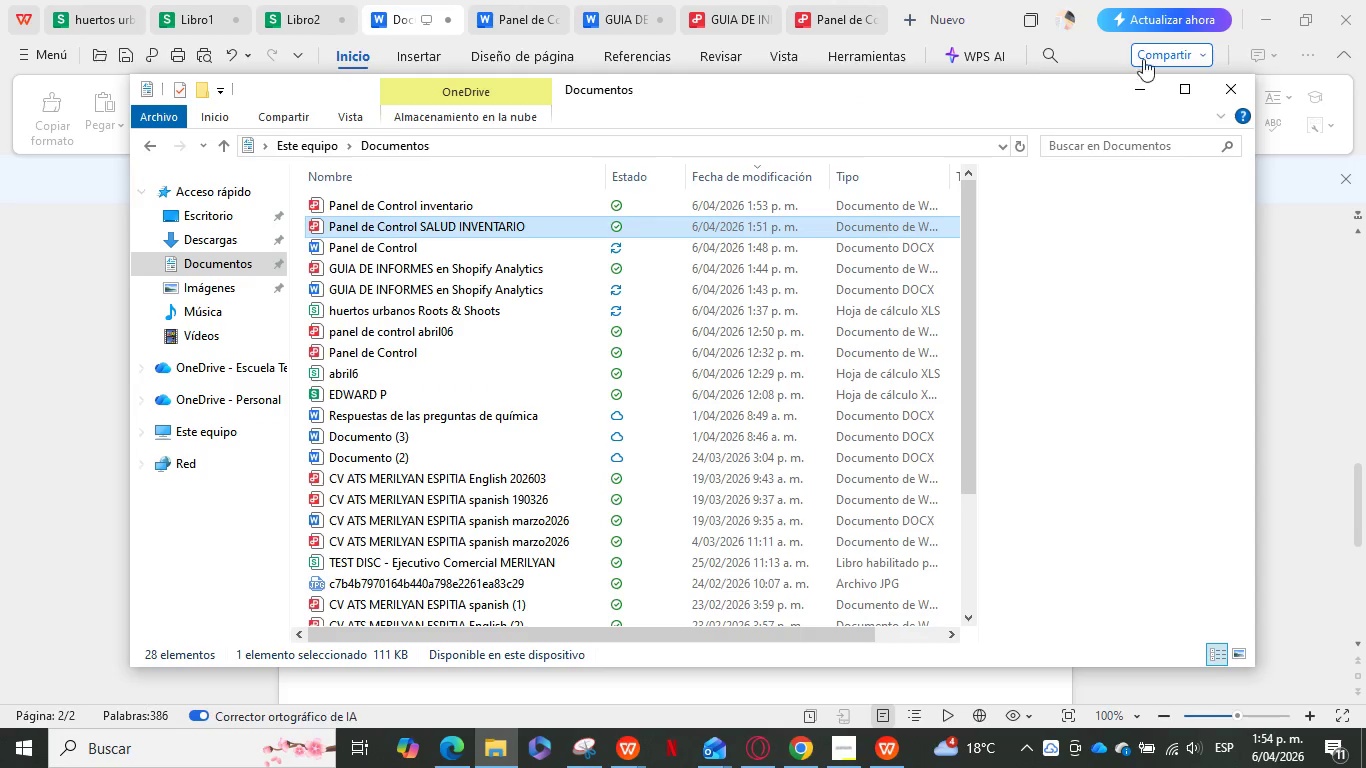 
left_click([1186, 78])
 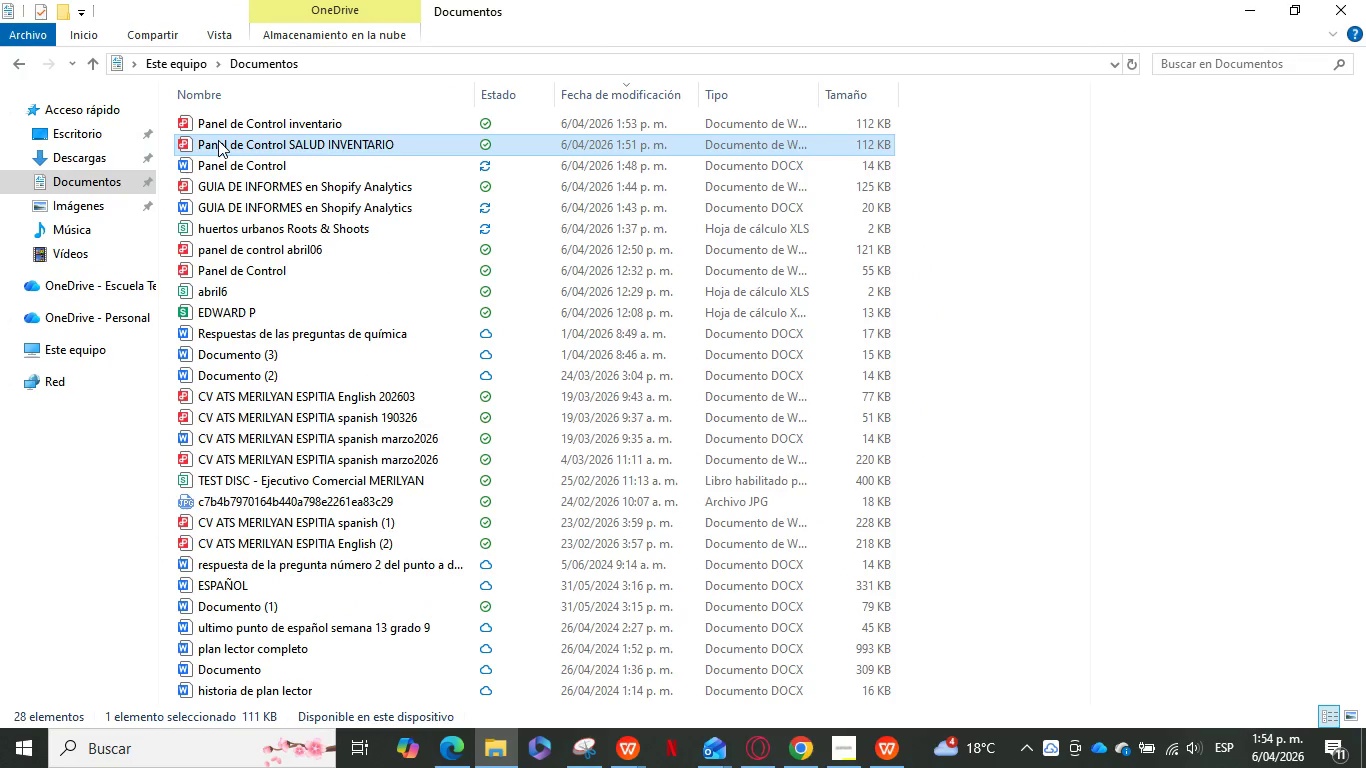 
mouse_move([213, 179])
 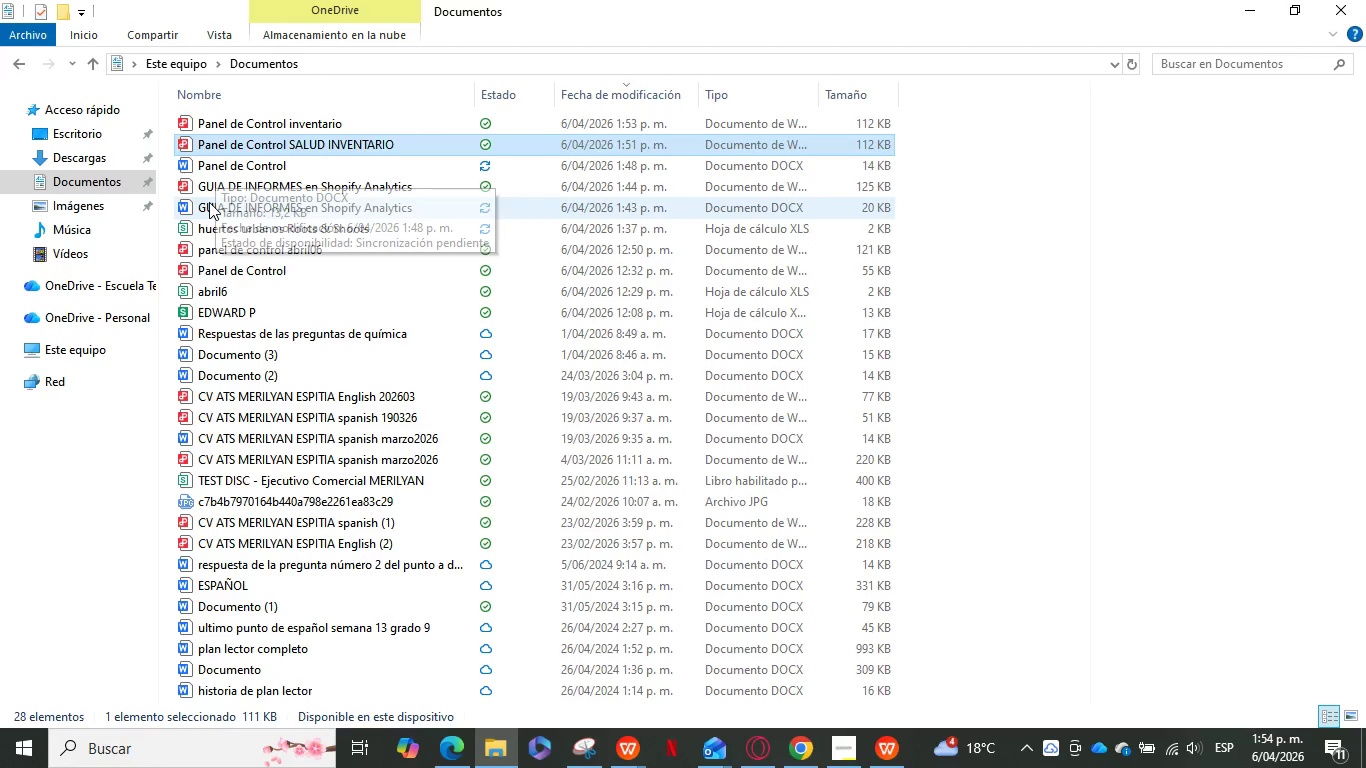 
mouse_move([224, 178])
 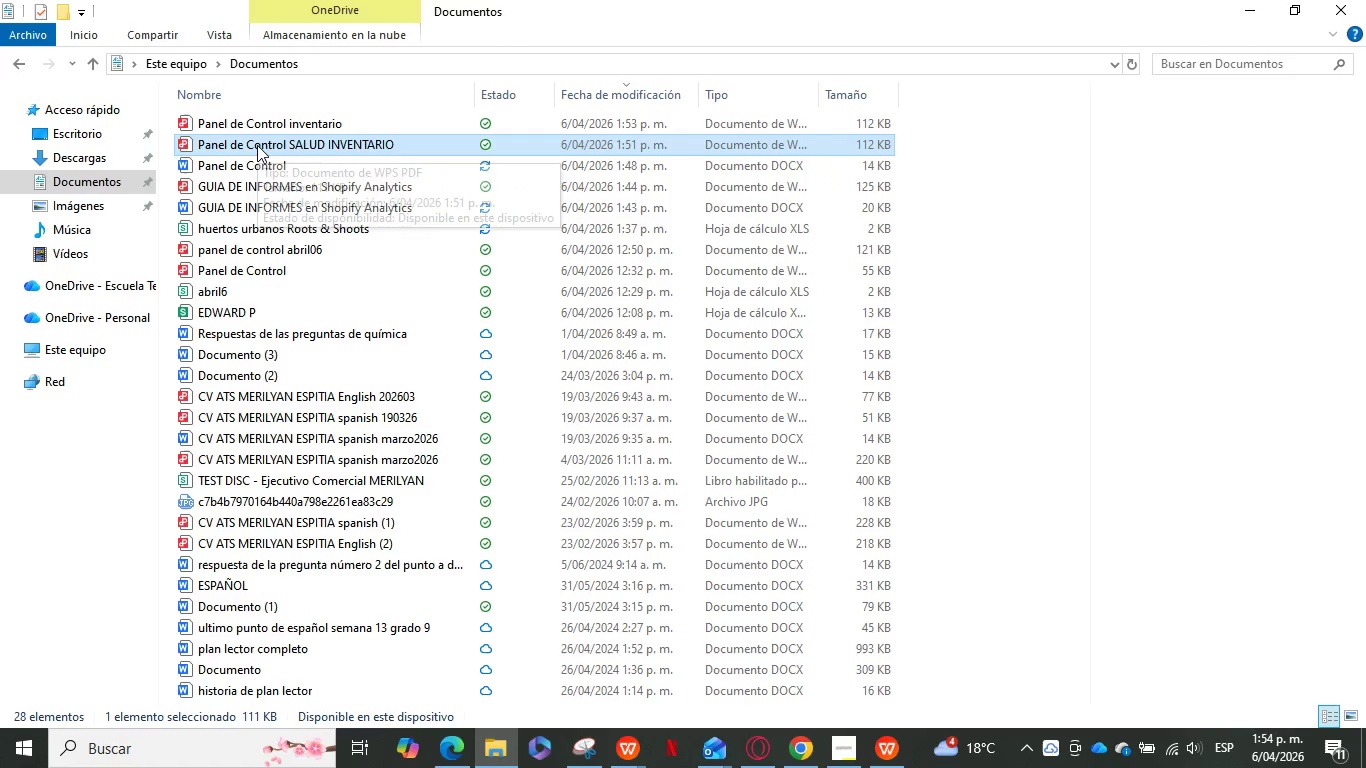 
left_click([257, 145])
 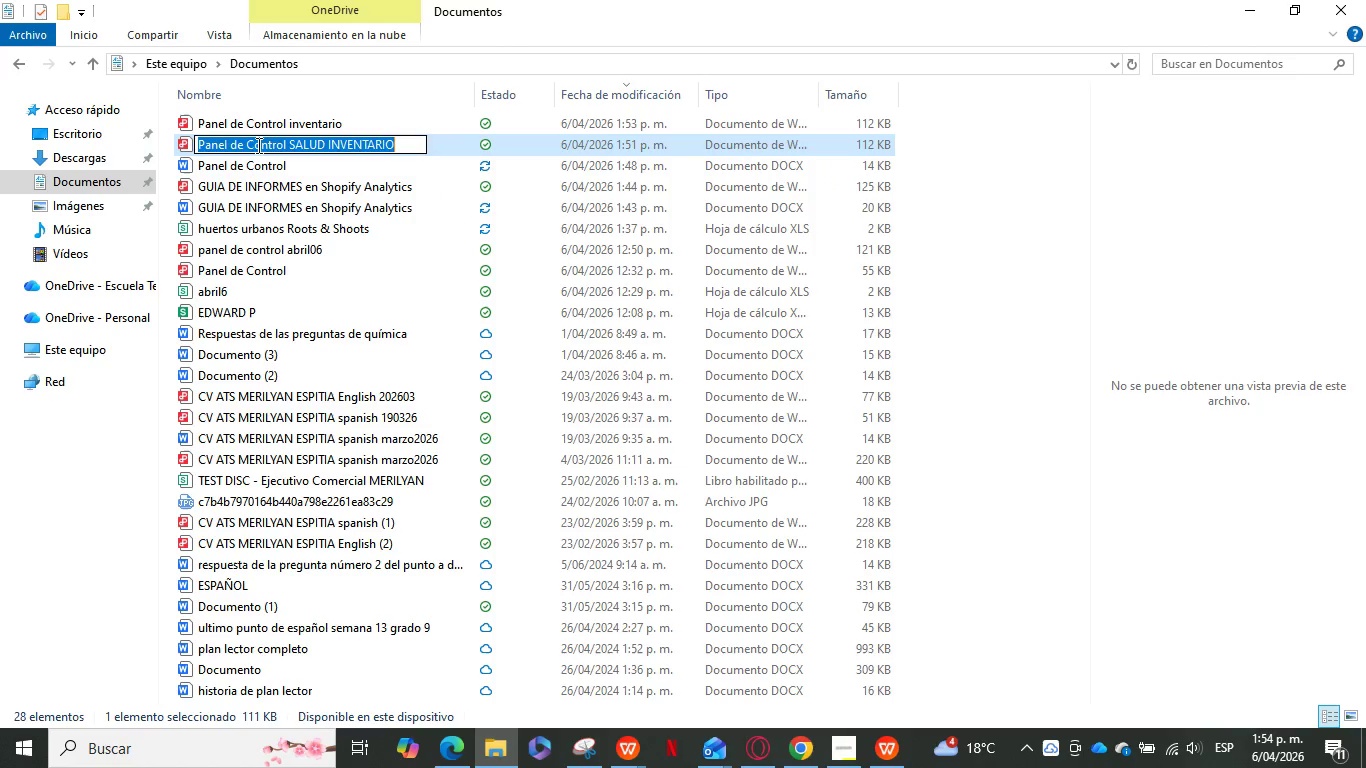 
key(Delete)
 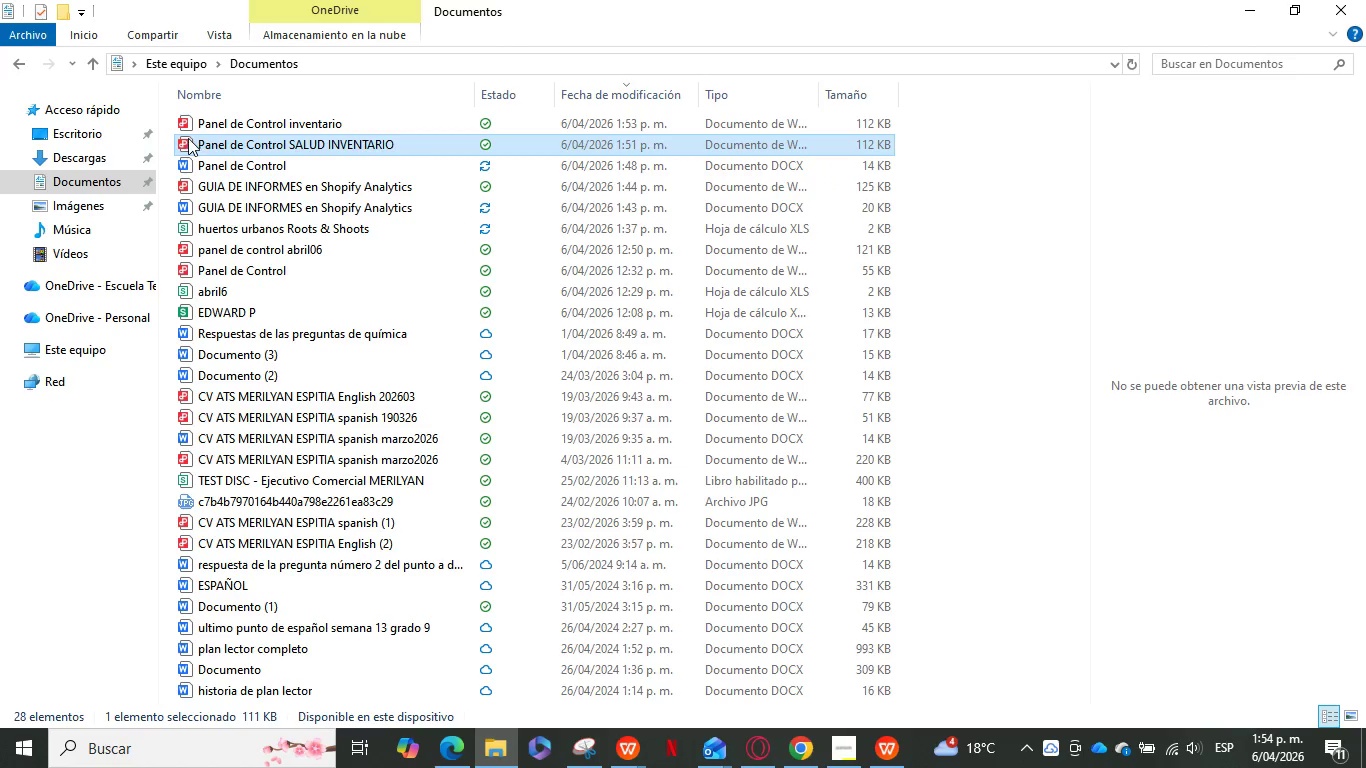 
left_click([181, 144])
 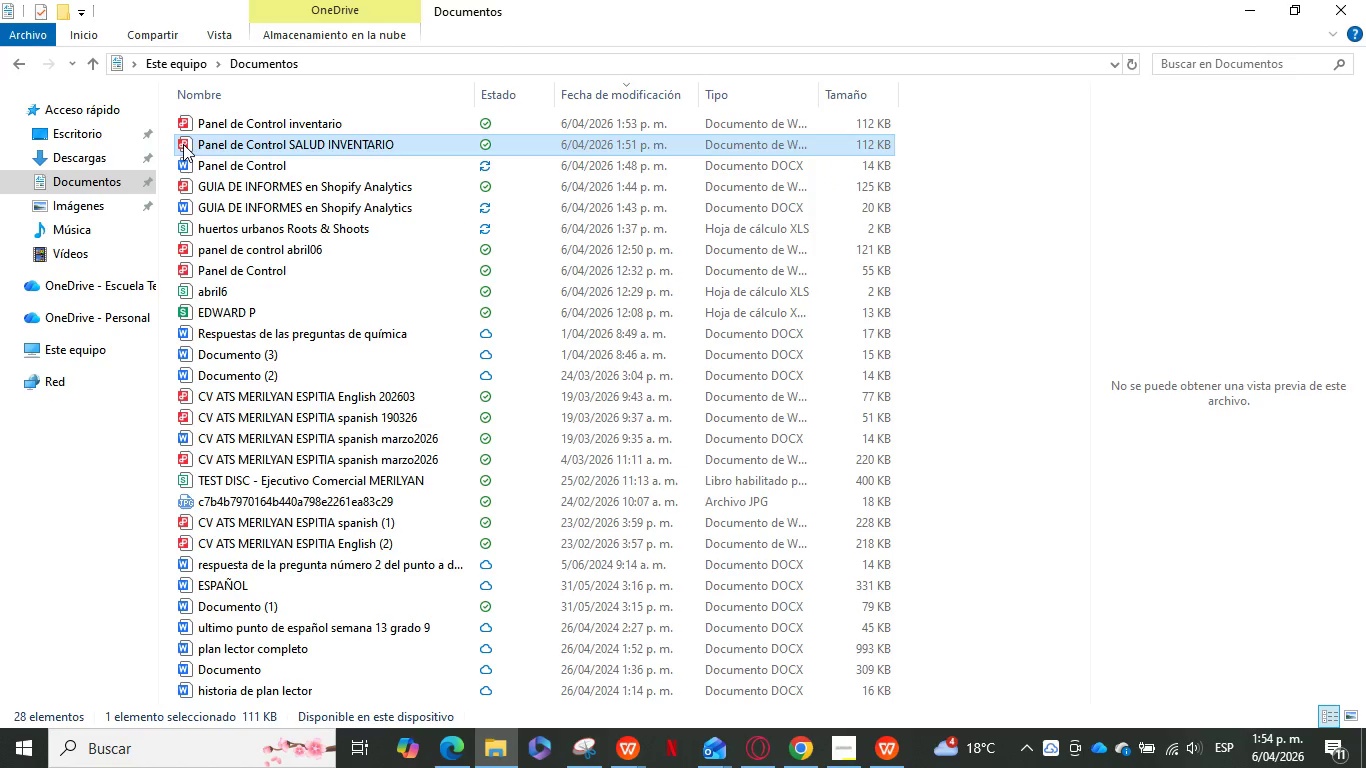 
key(Delete)
 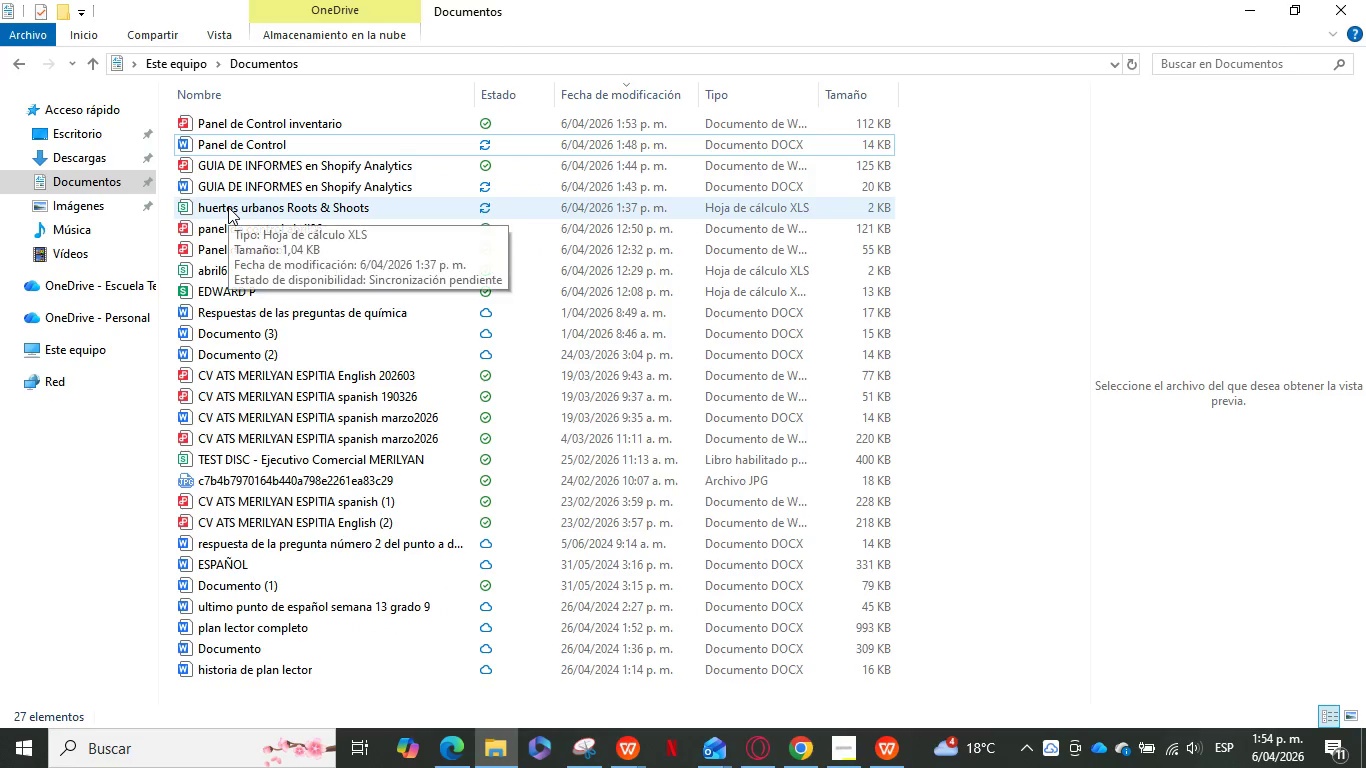 
wait(7.23)
 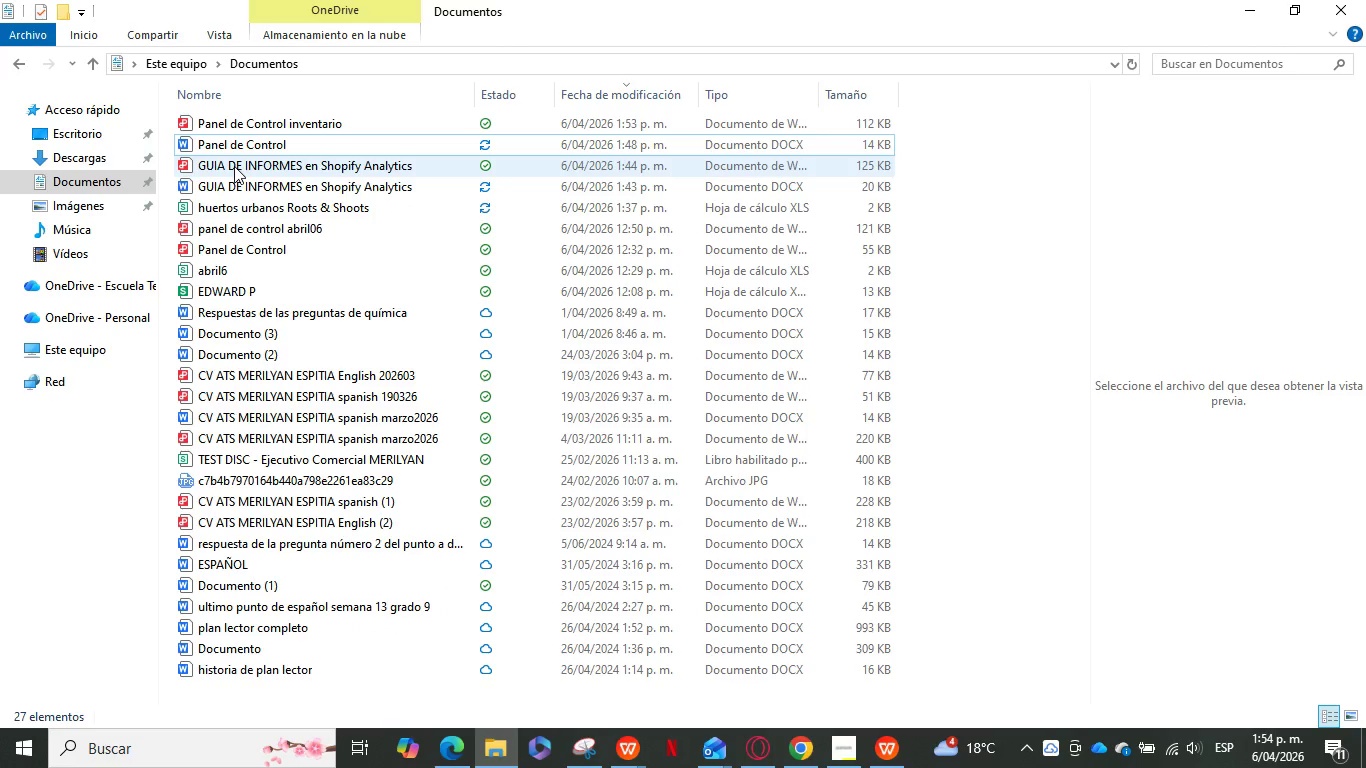 
mouse_move([228, 220])
 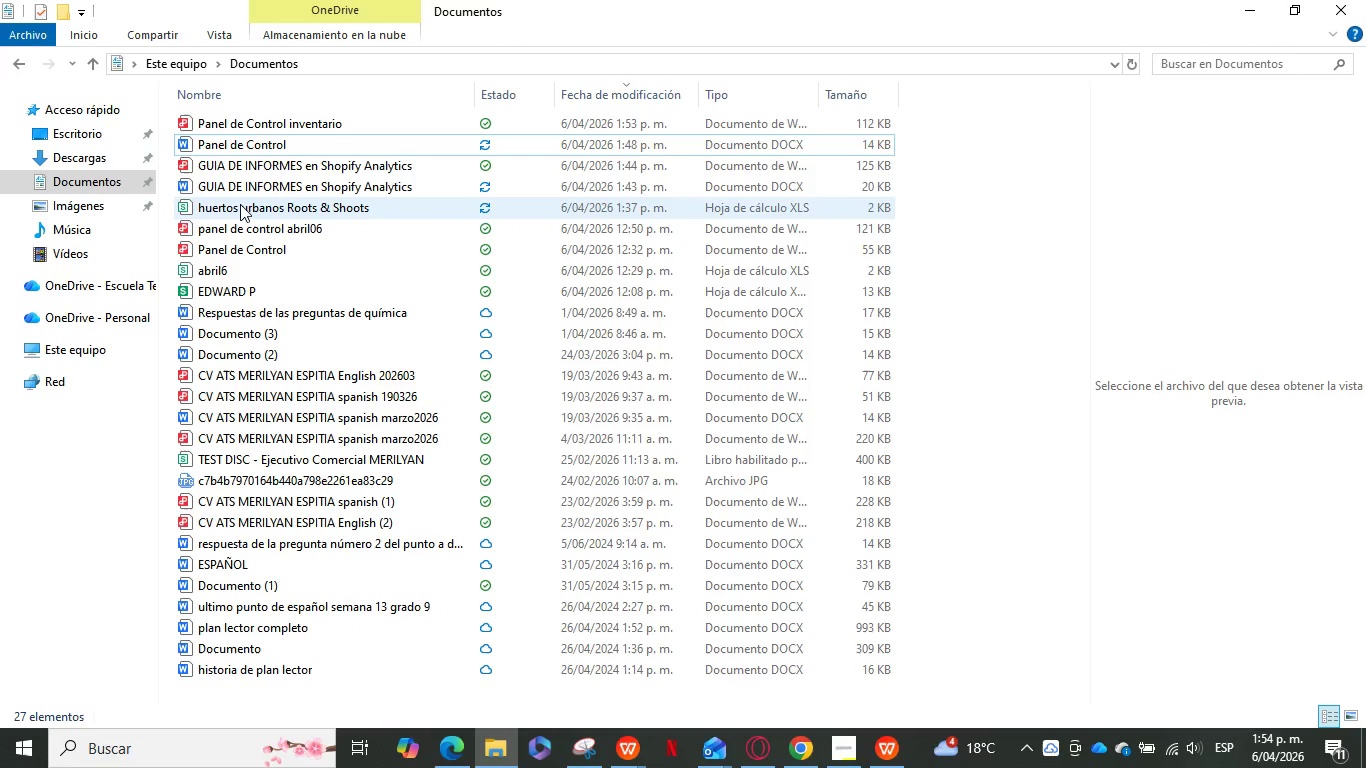 
mouse_move([240, 196])
 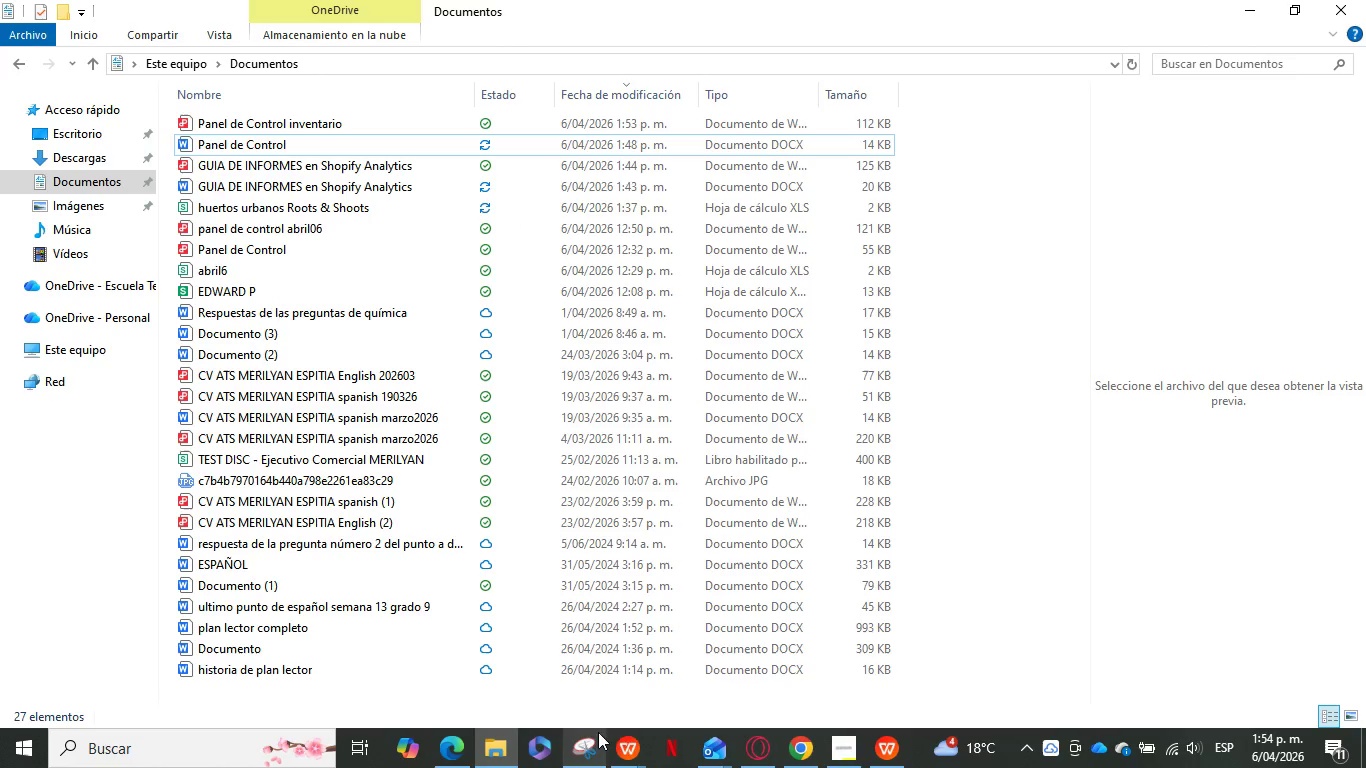 
left_click([633, 738])
 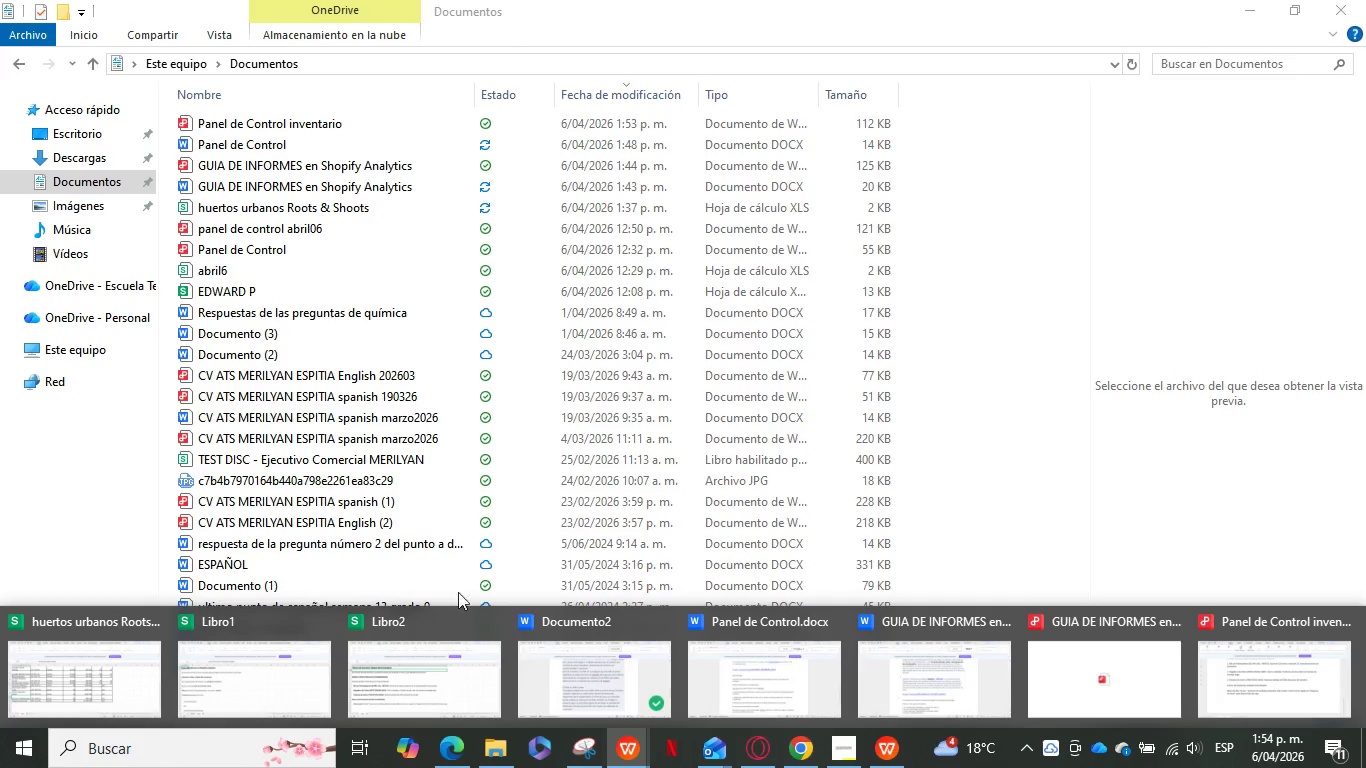 
left_click([586, 675])
 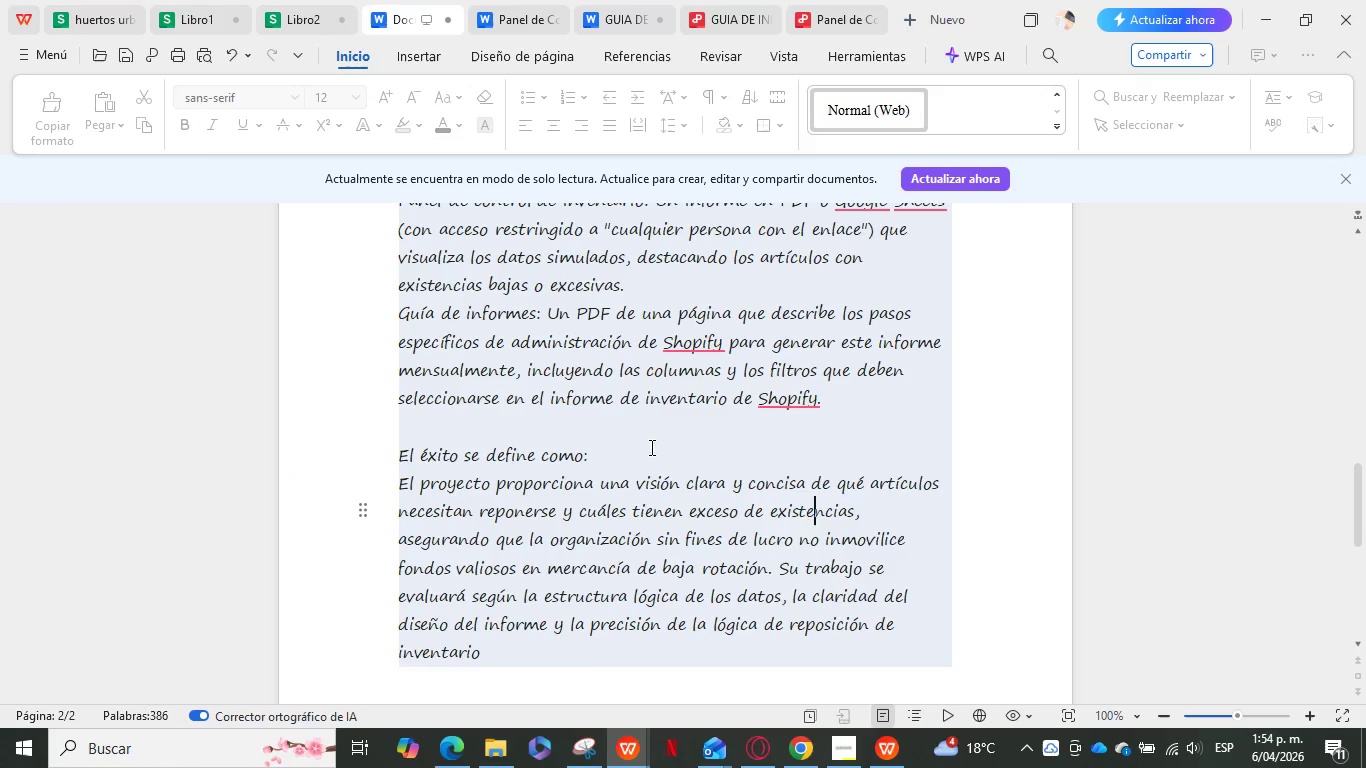 
scroll: coordinate [618, 248], scroll_direction: up, amount: 38.0
 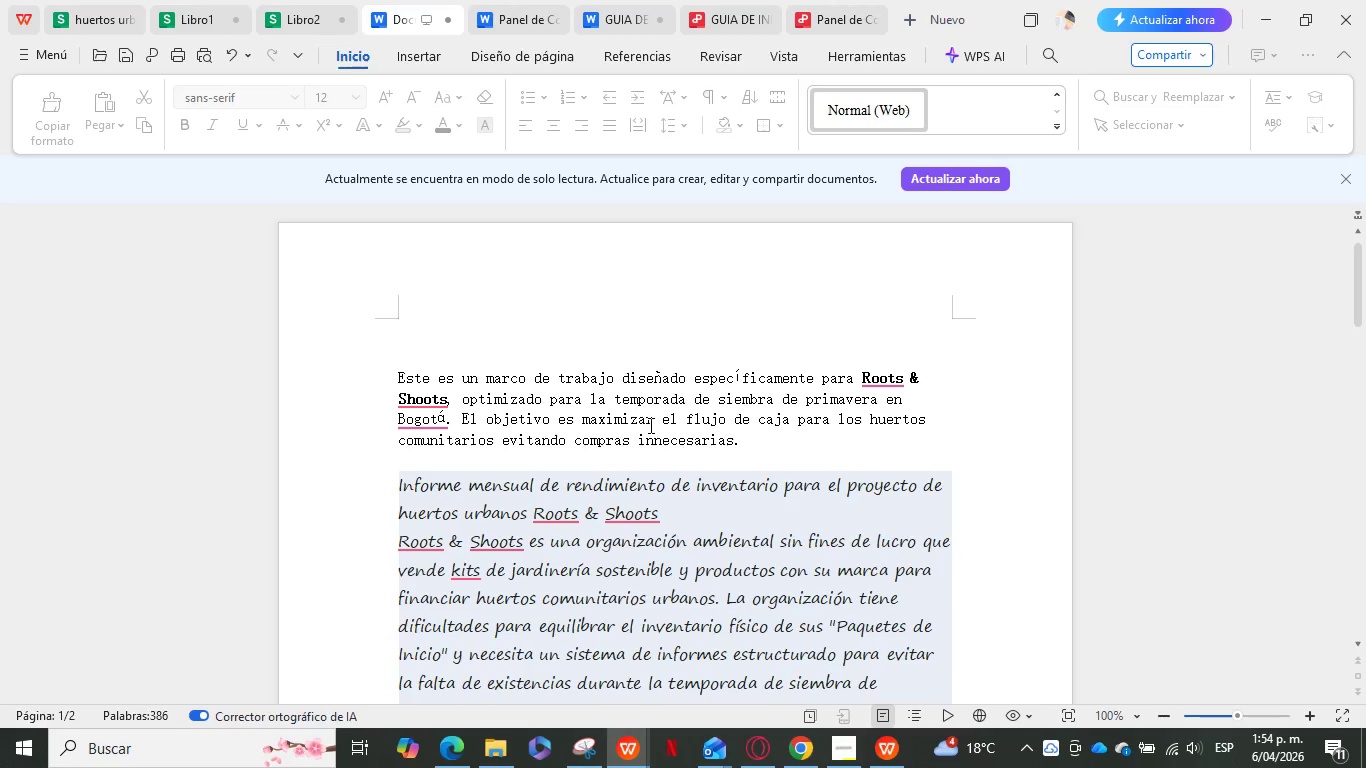 
left_click([751, 437])
 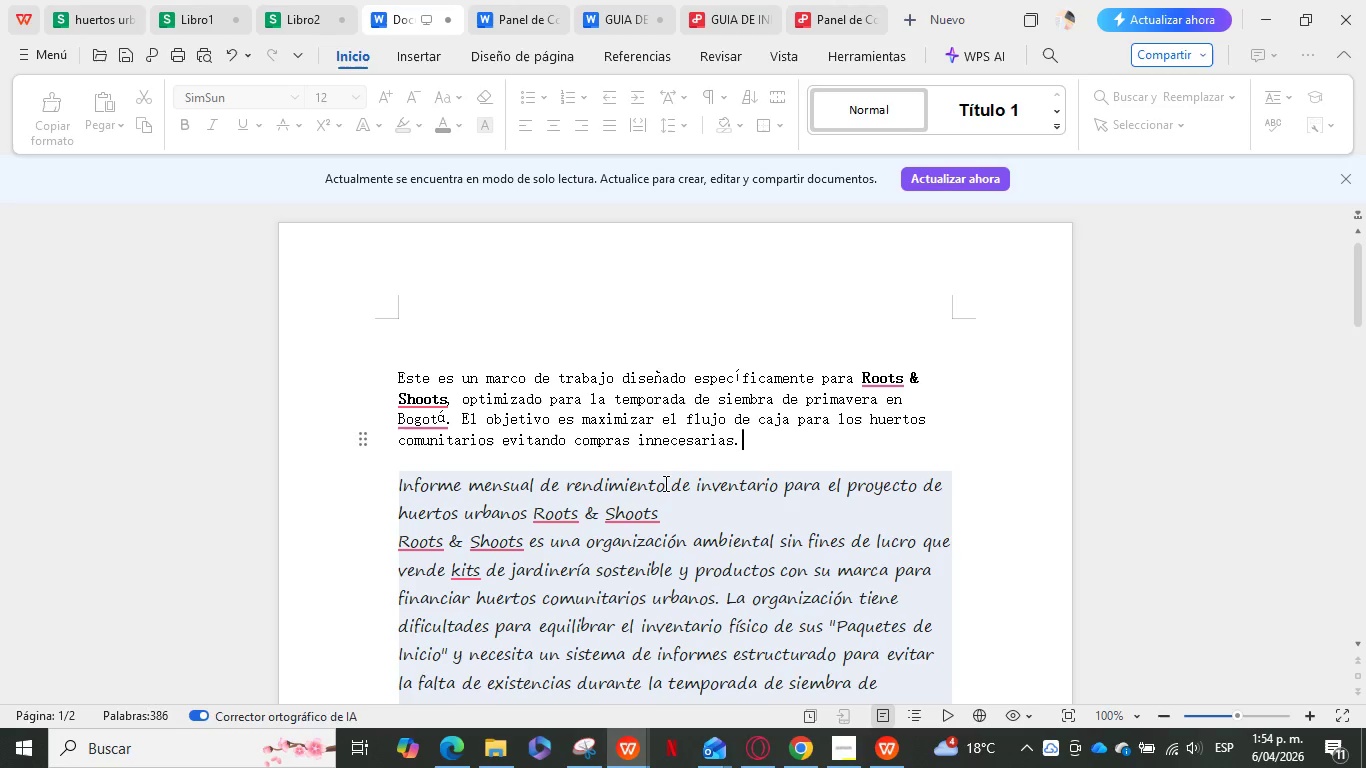 
wait(7.92)
 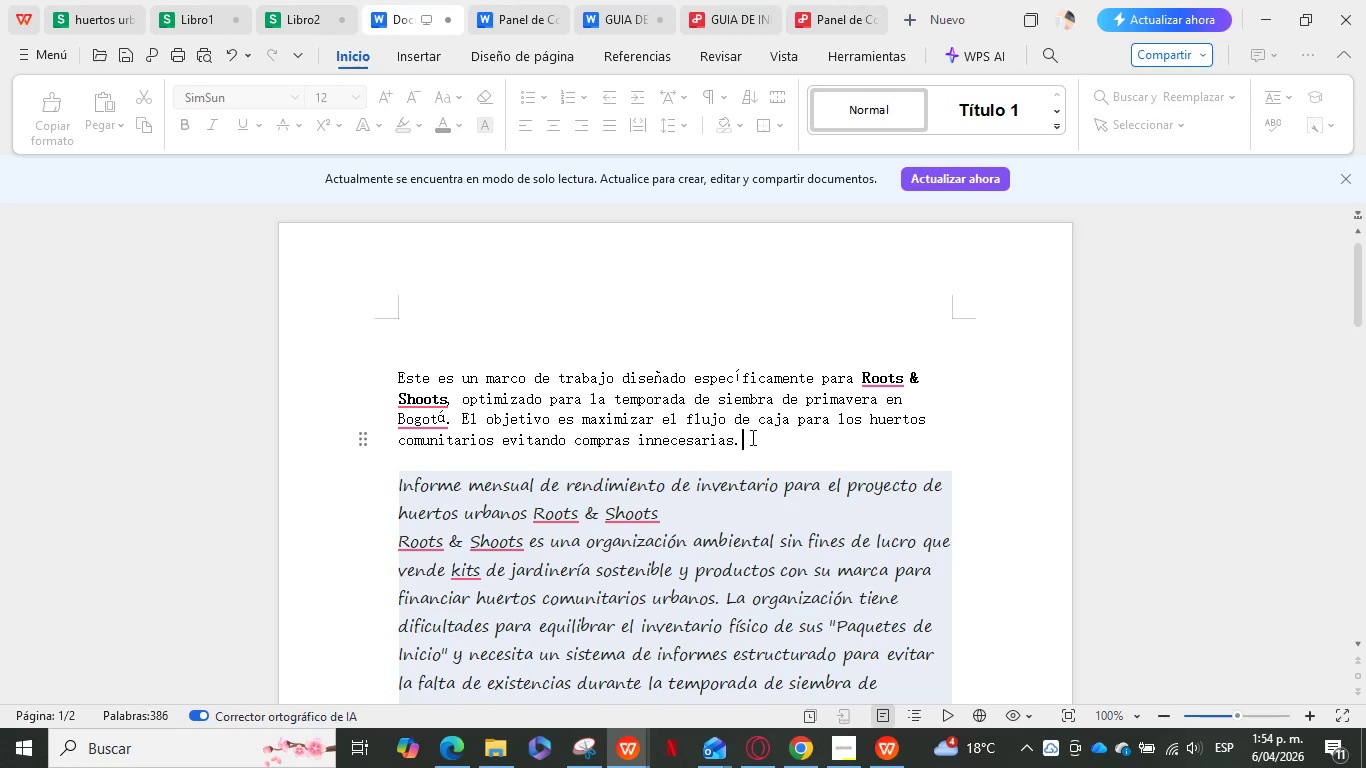 
type(incluye )
key(Backspace)
key(Backspace)
key(Backspace)
key(Backspace)
key(Backspace)
key(Backspace)
key(Backspace)
key(Backspace)
type( Incluye )
 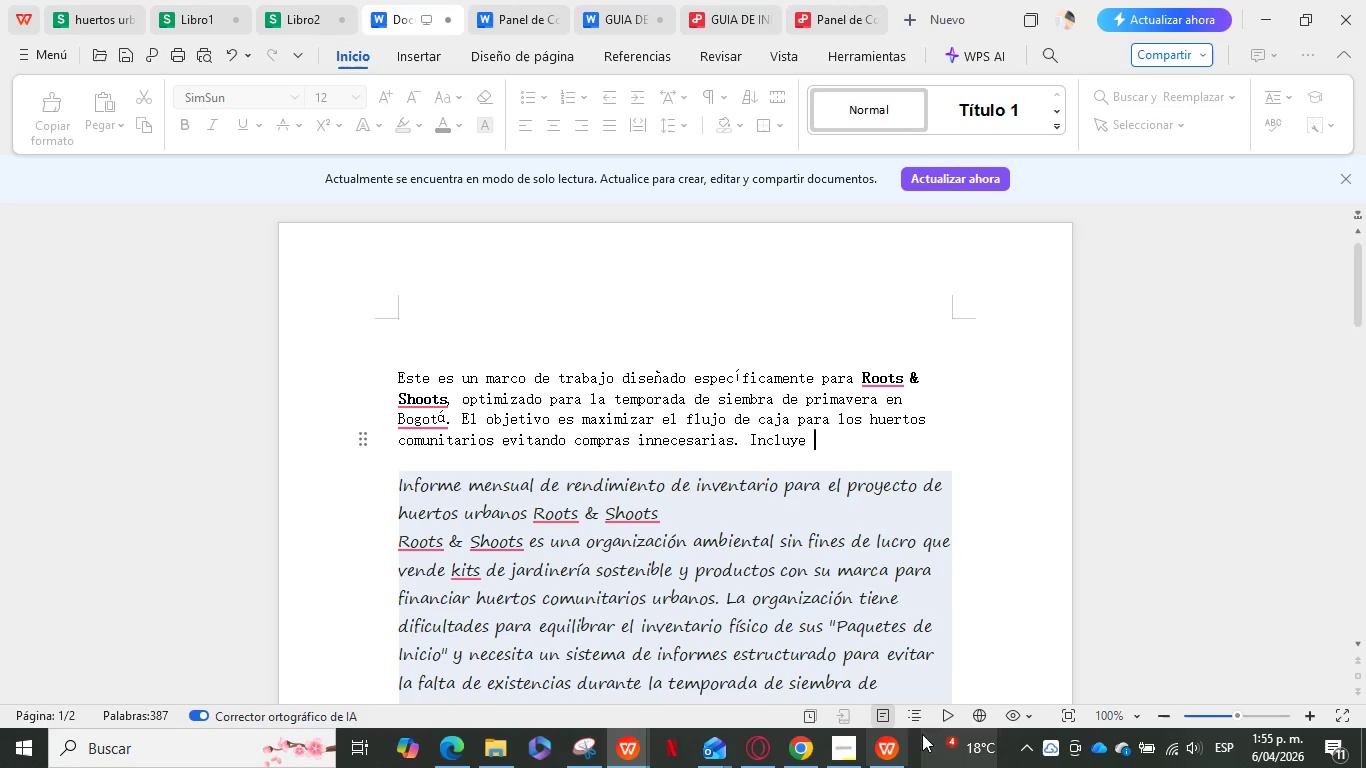 
scroll: coordinate [717, 514], scroll_direction: down, amount: 6.0
 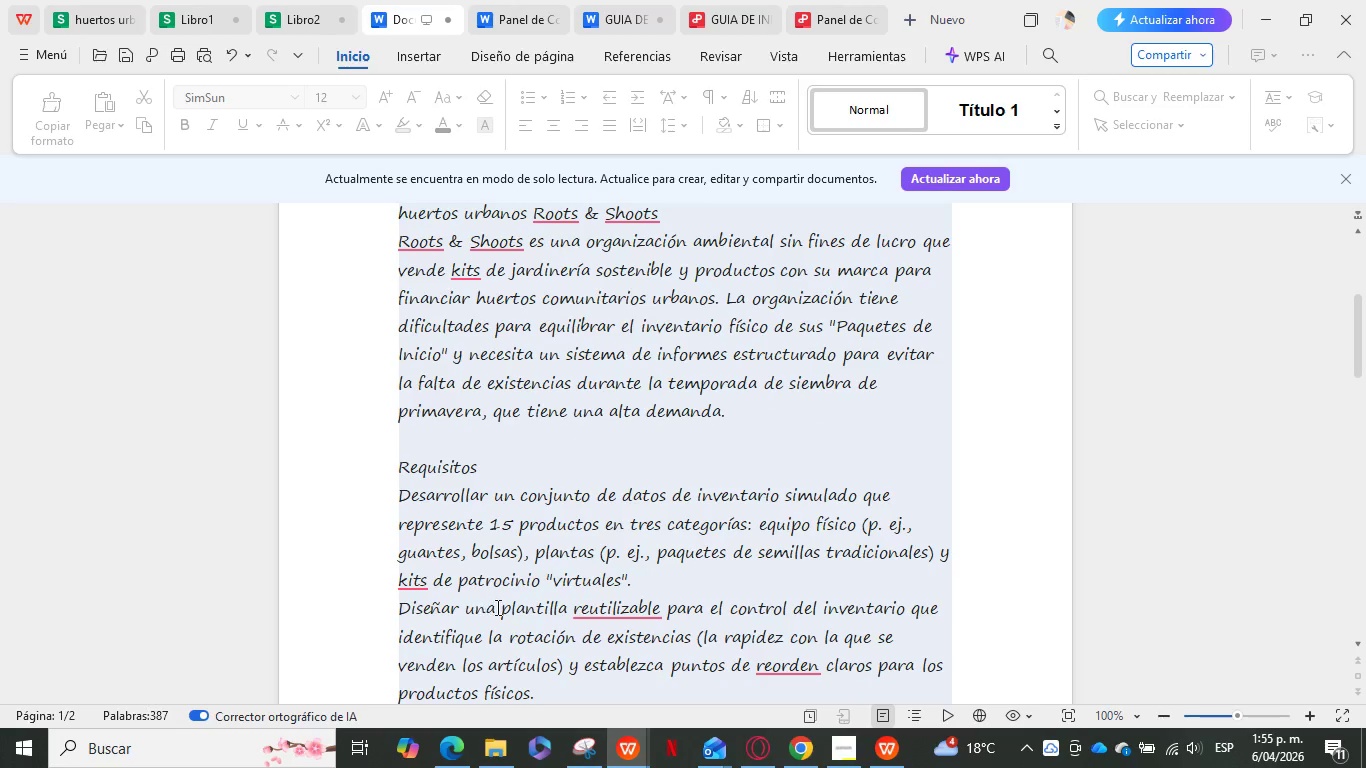 
left_click_drag(start_coordinate=[499, 609], to_coordinate=[625, 652])
 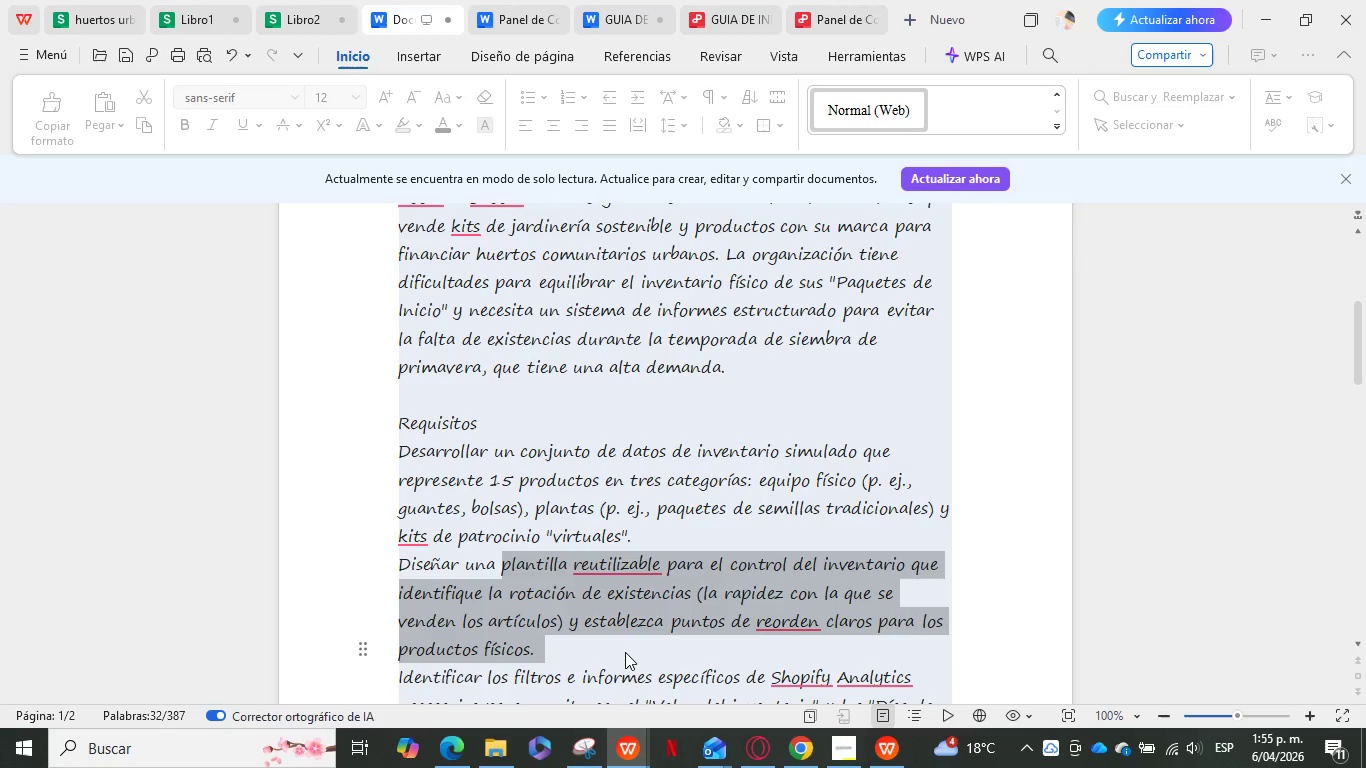 
key(Control+ControlLeft)
 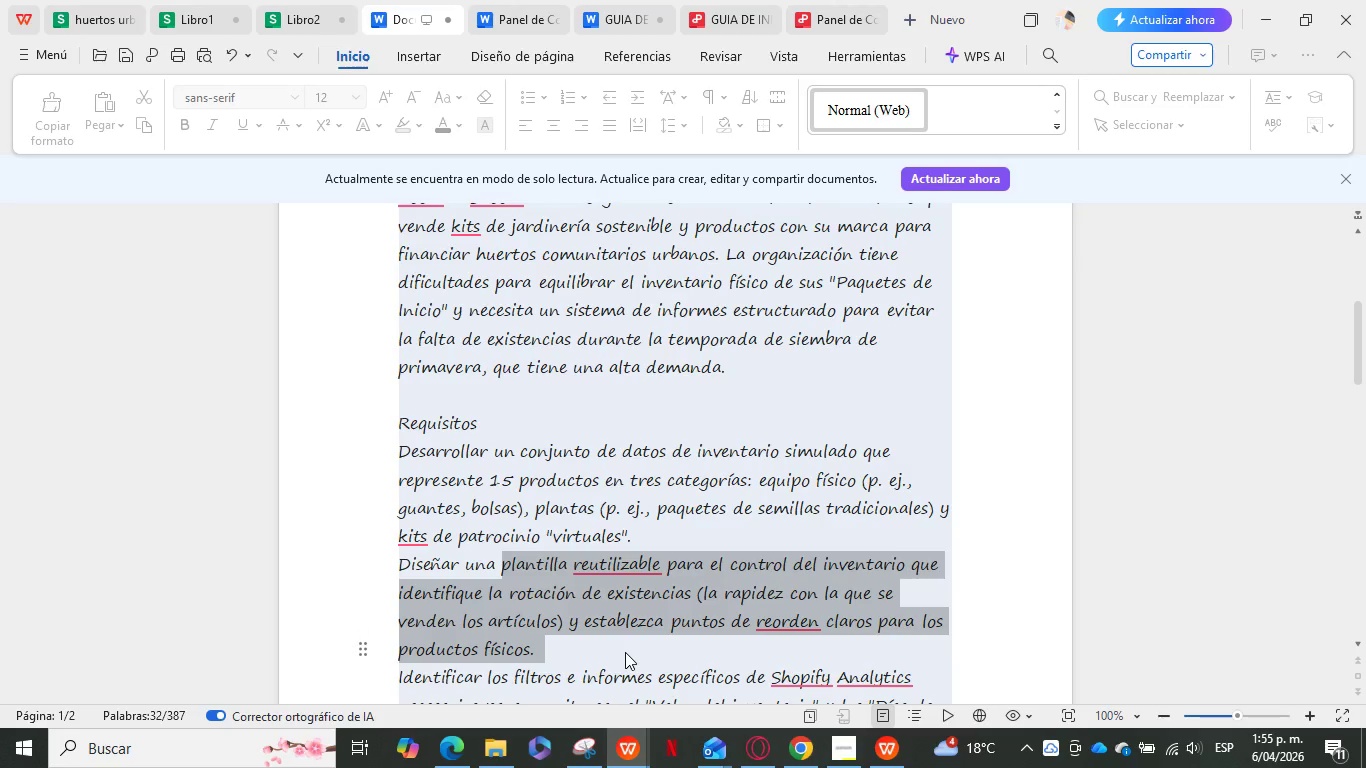 
key(Control+C)
 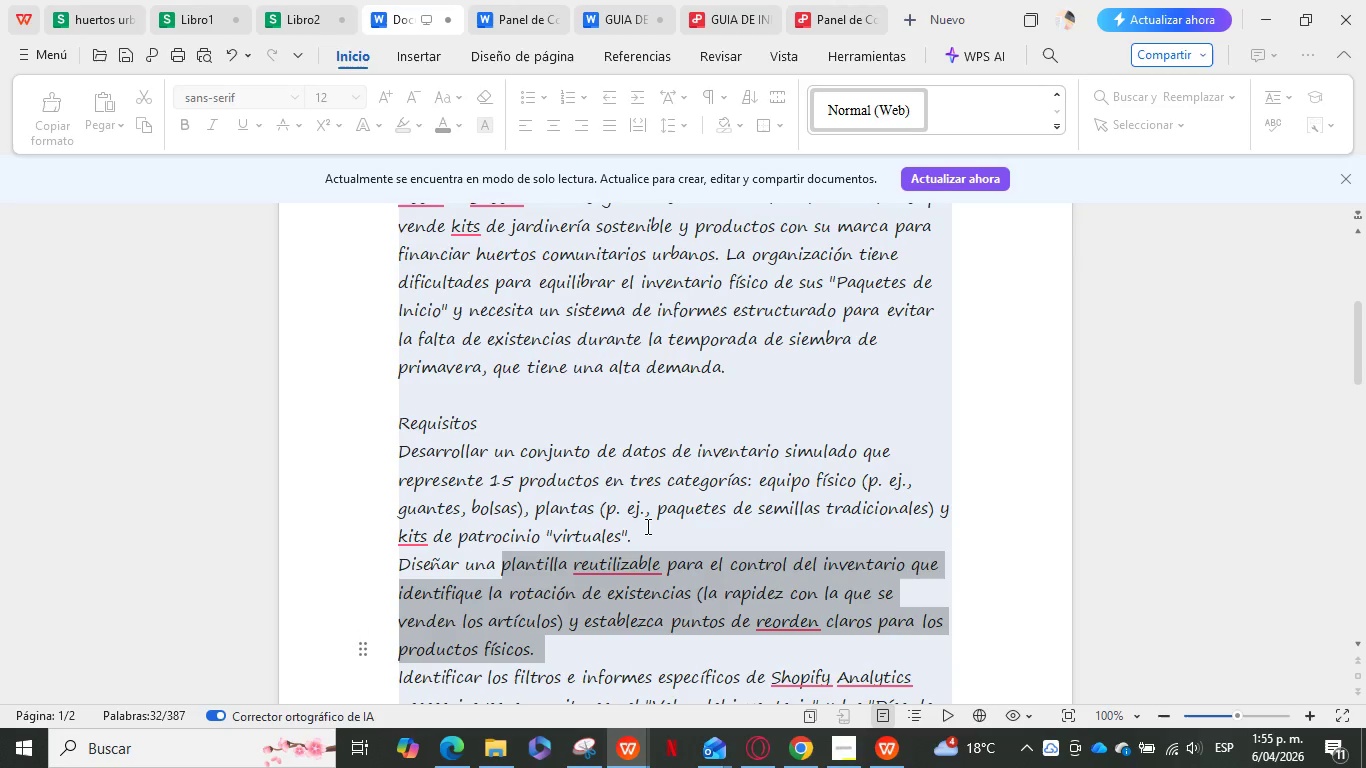 
scroll: coordinate [646, 526], scroll_direction: up, amount: 8.0
 